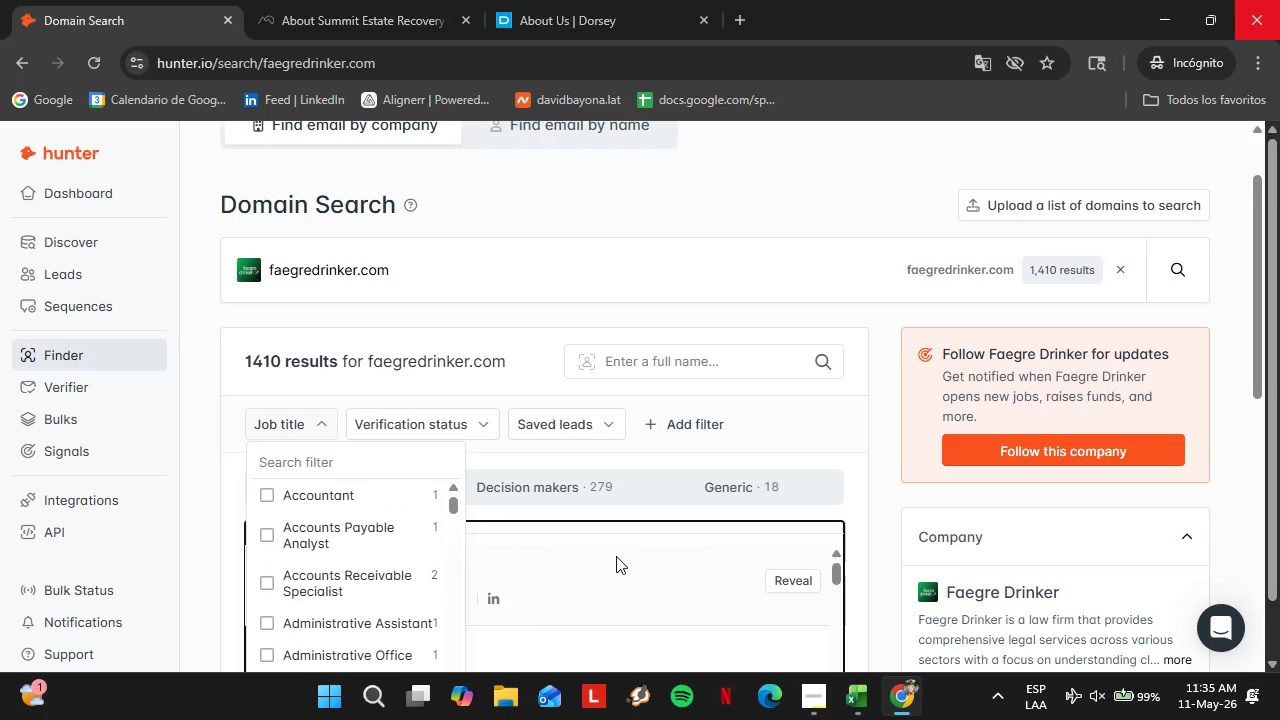 
left_click([616, 556])
 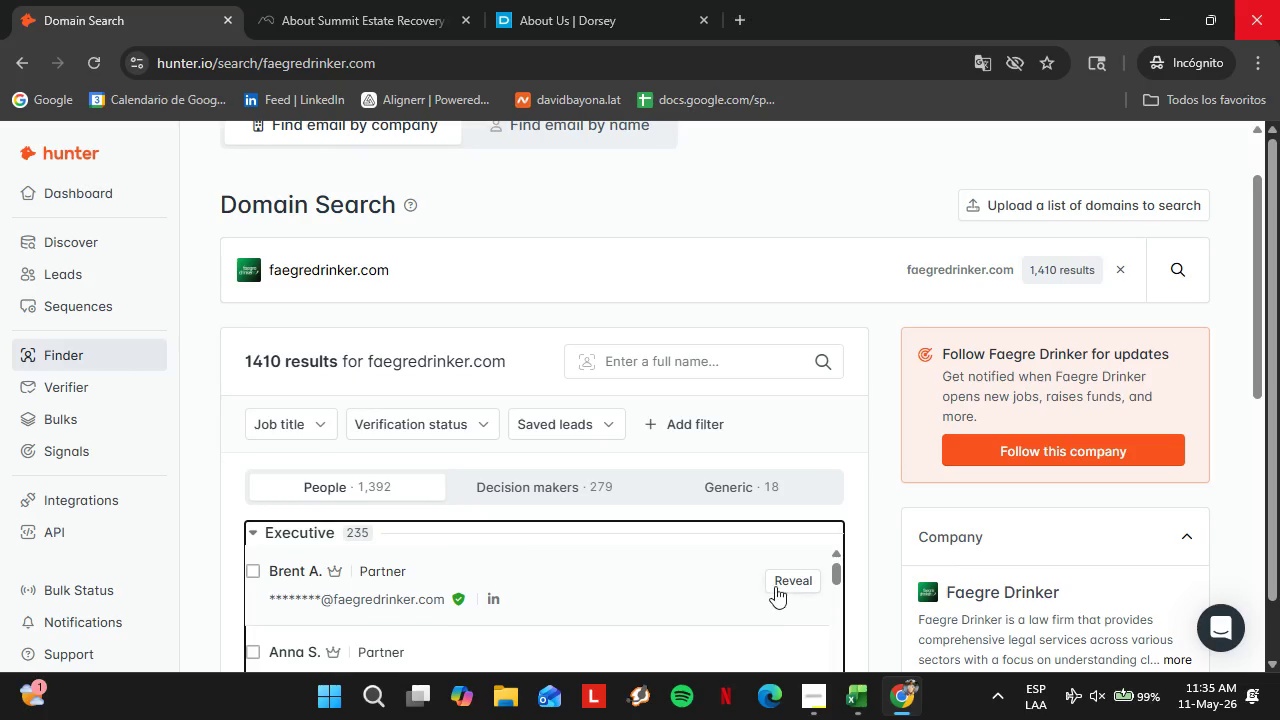 
left_click([773, 579])
 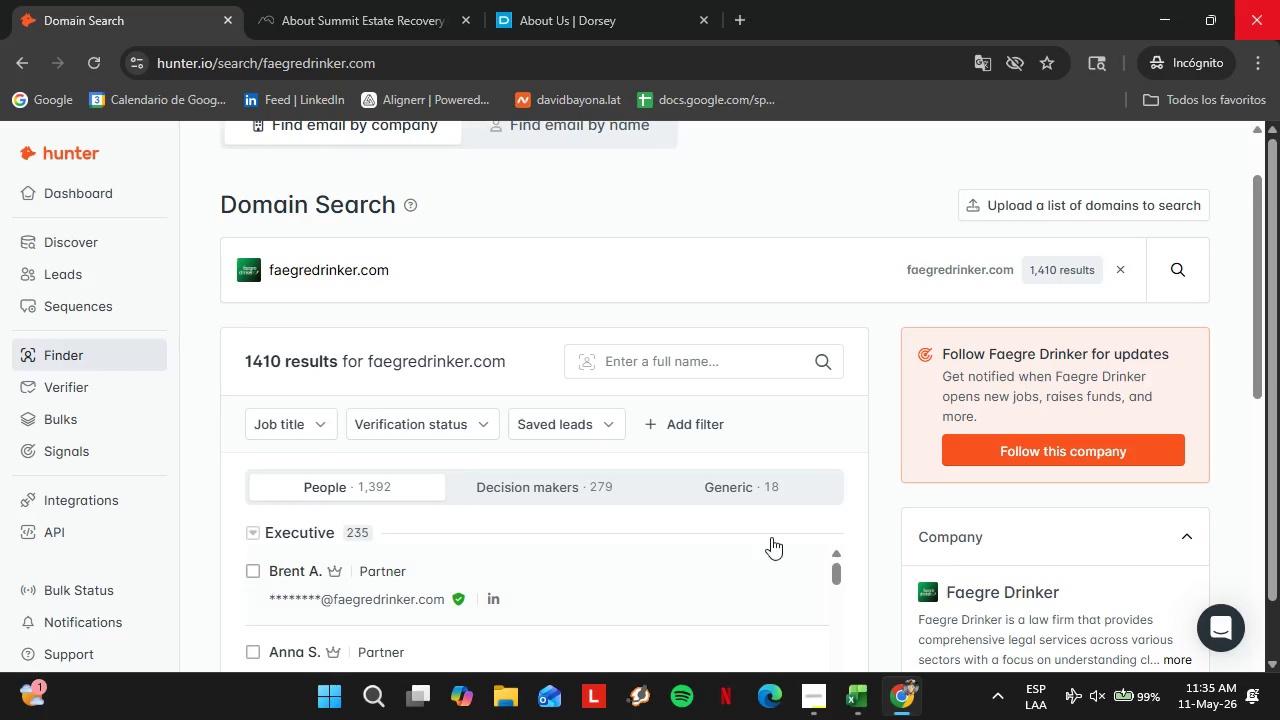 
scroll: coordinate [762, 487], scroll_direction: down, amount: 3.0
 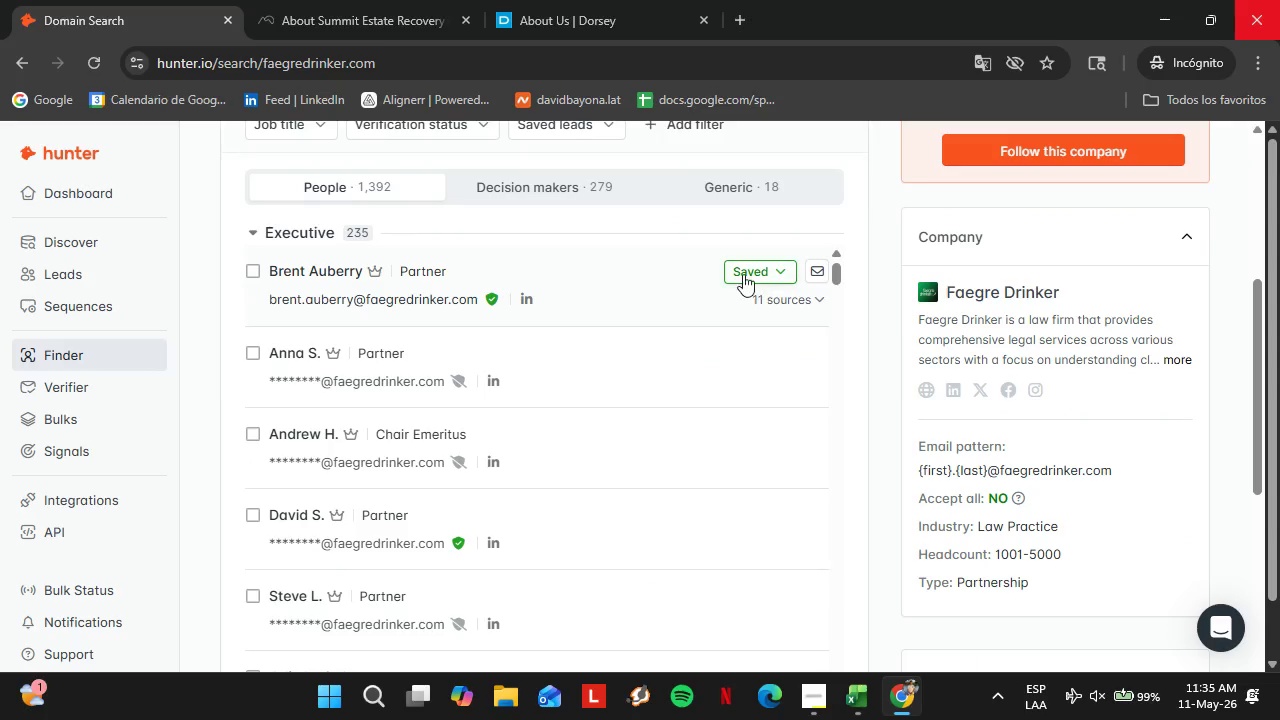 
left_click([742, 274])
 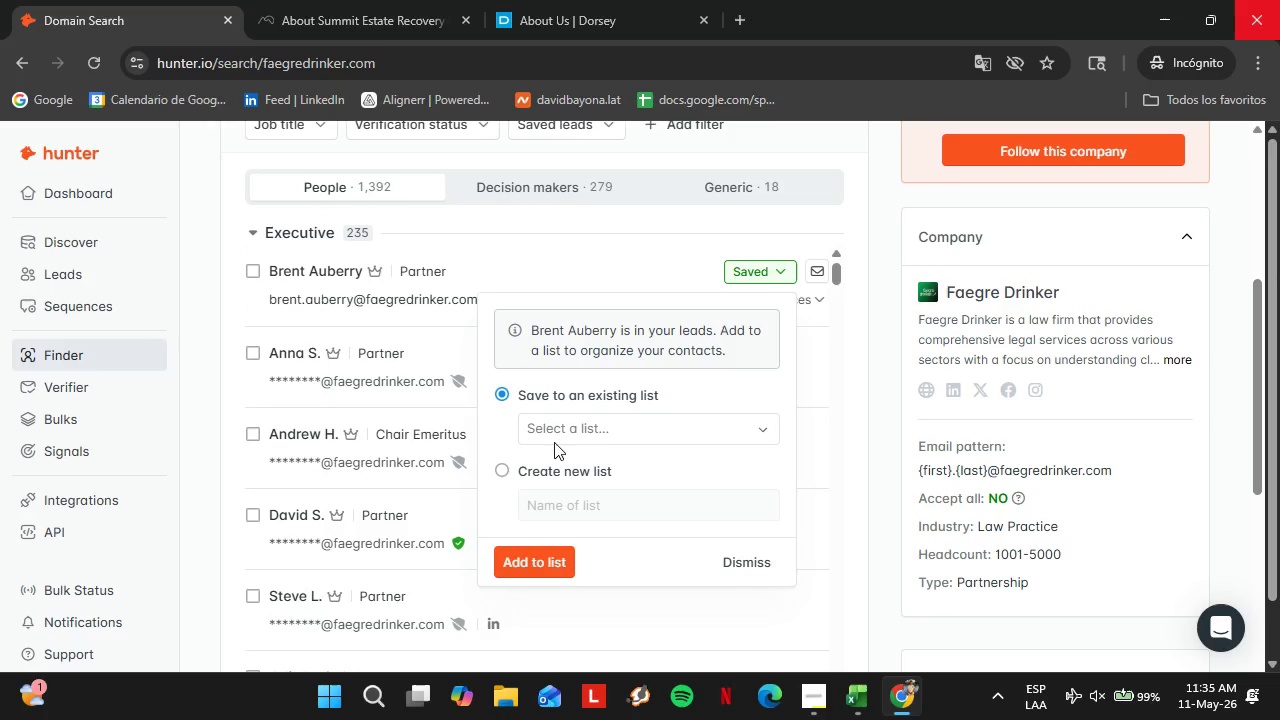 
left_click([553, 434])
 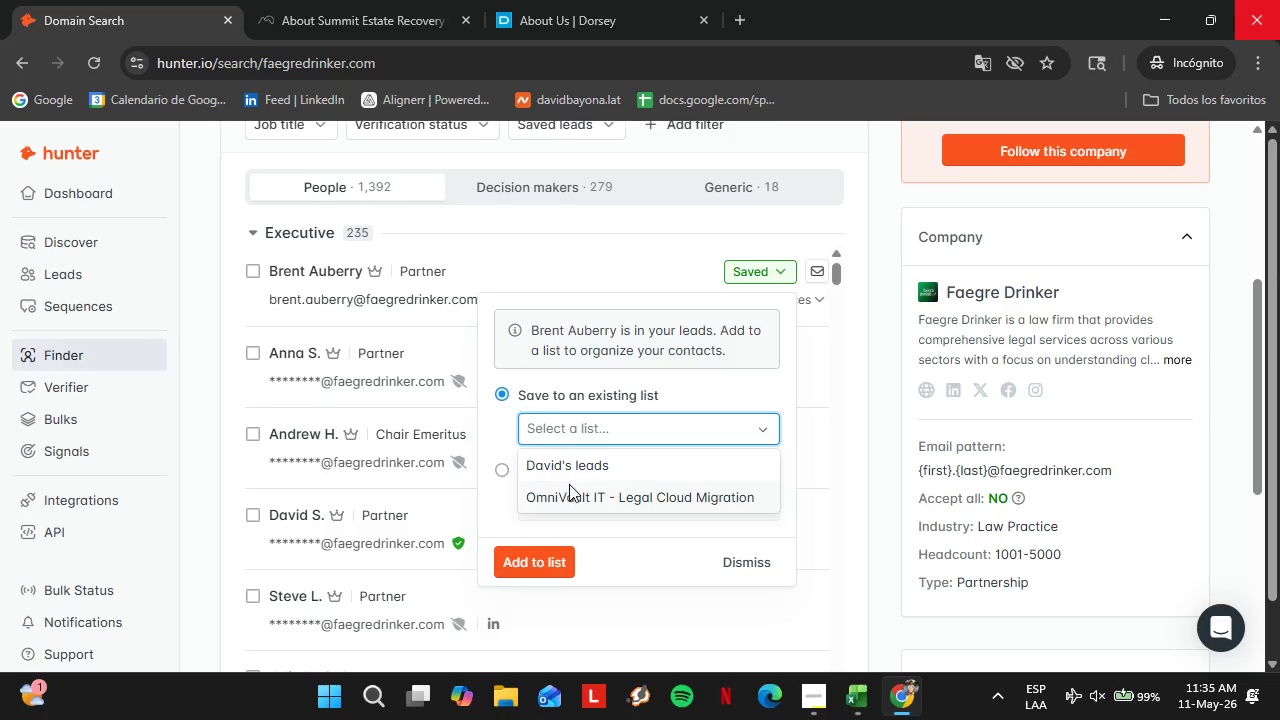 
left_click([571, 487])
 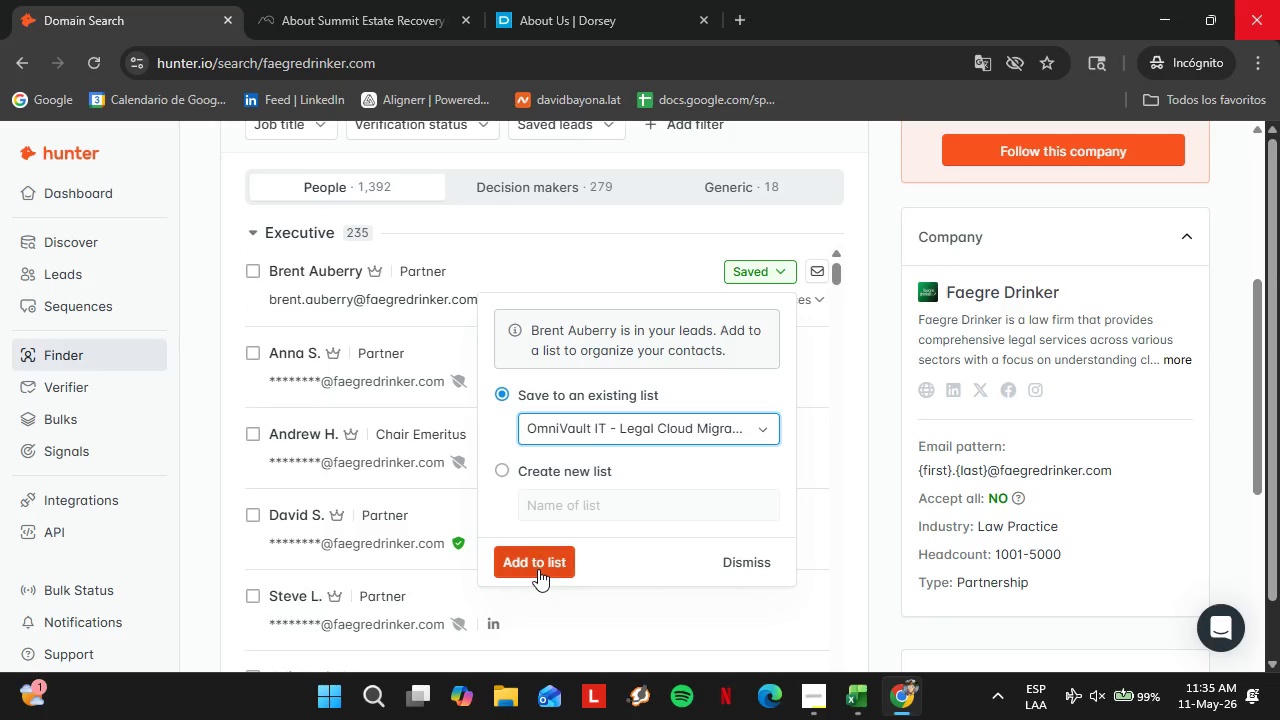 
left_click([538, 569])
 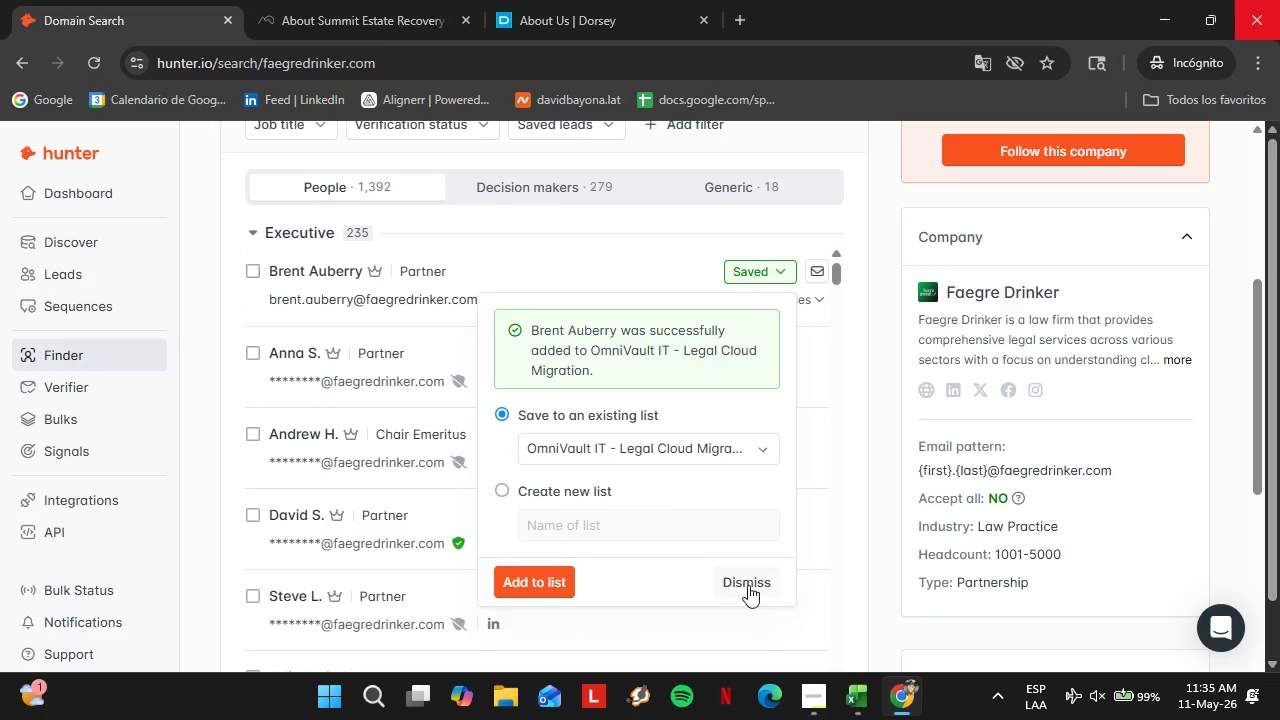 
left_click([746, 593])
 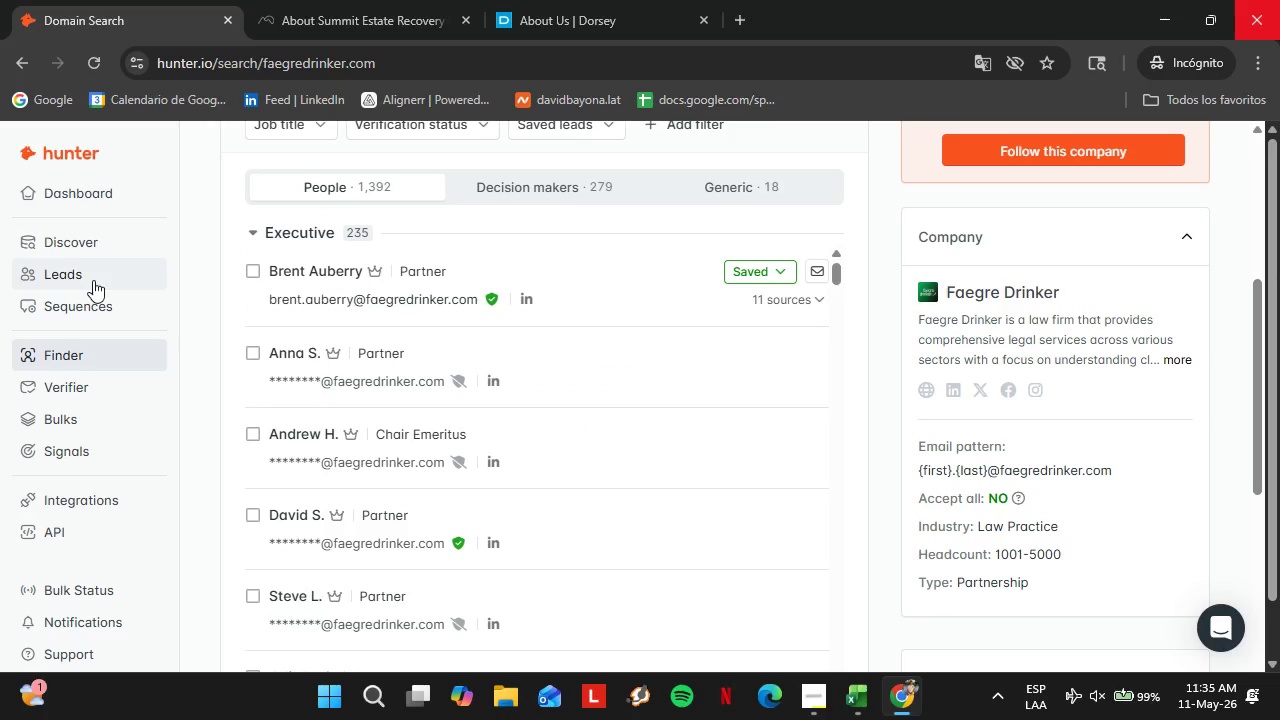 
left_click([86, 278])
 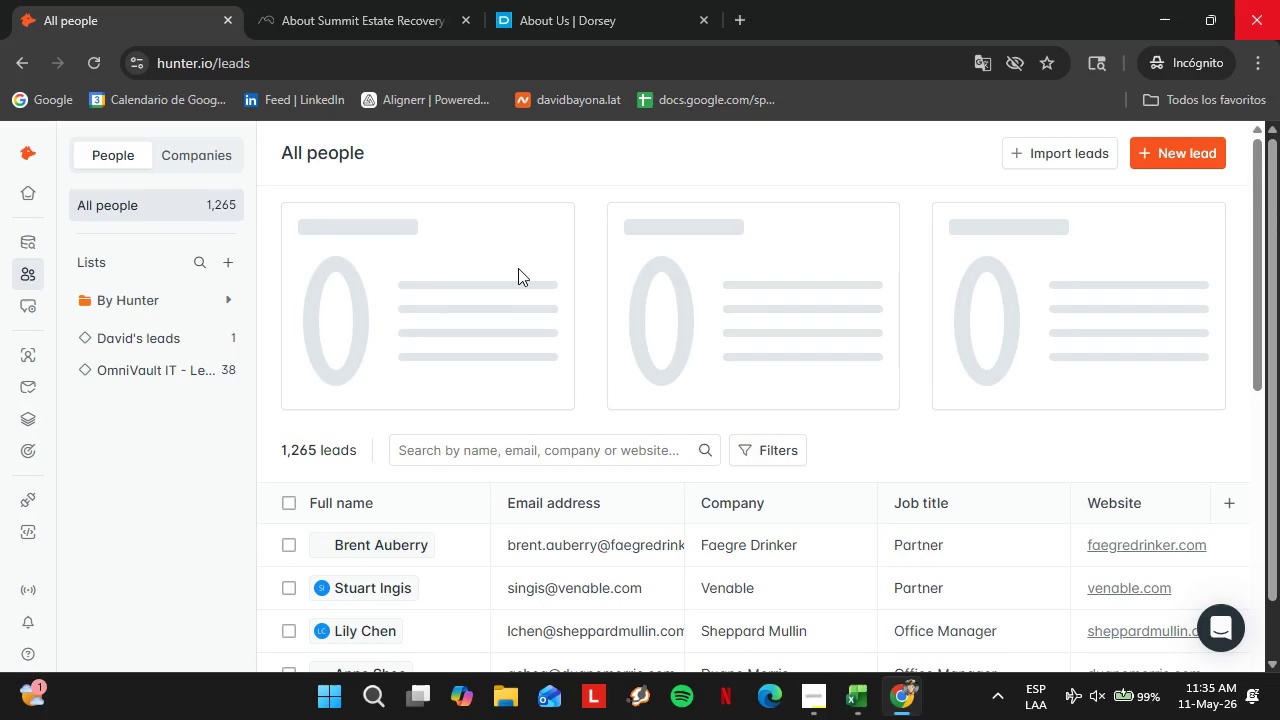 
wait(13.53)
 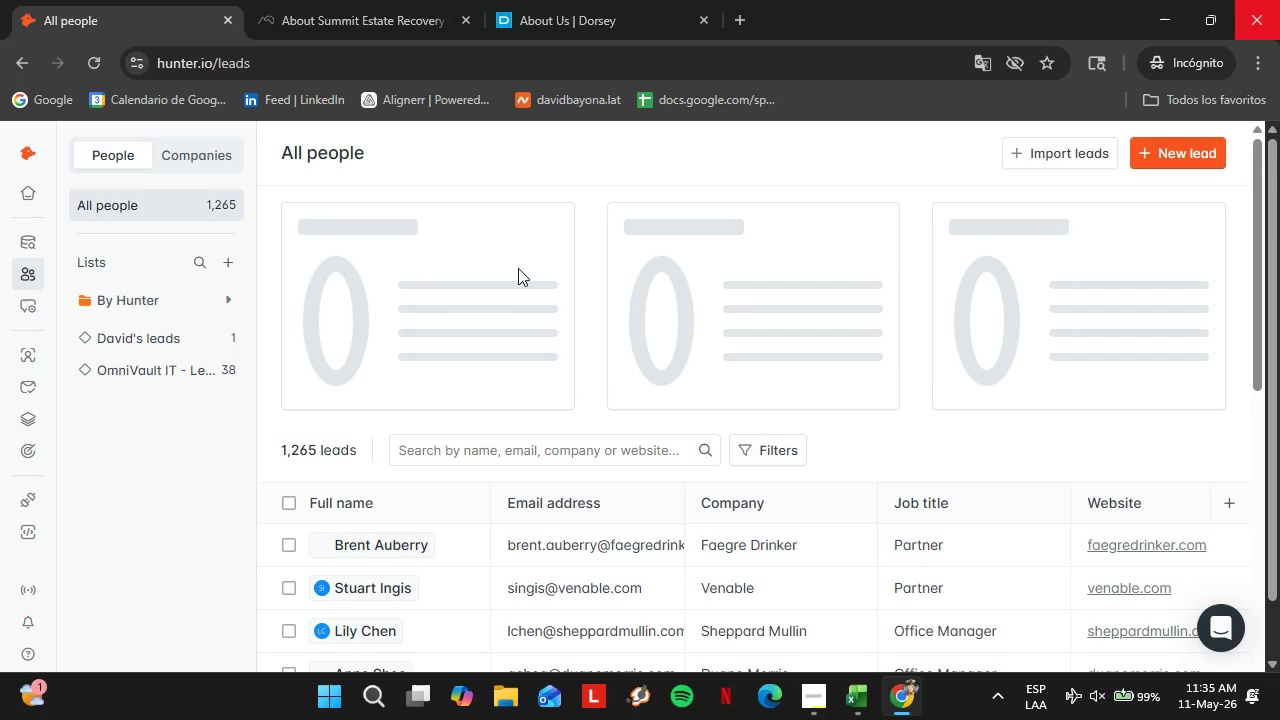 
scroll: coordinate [844, 586], scroll_direction: down, amount: 10.0
 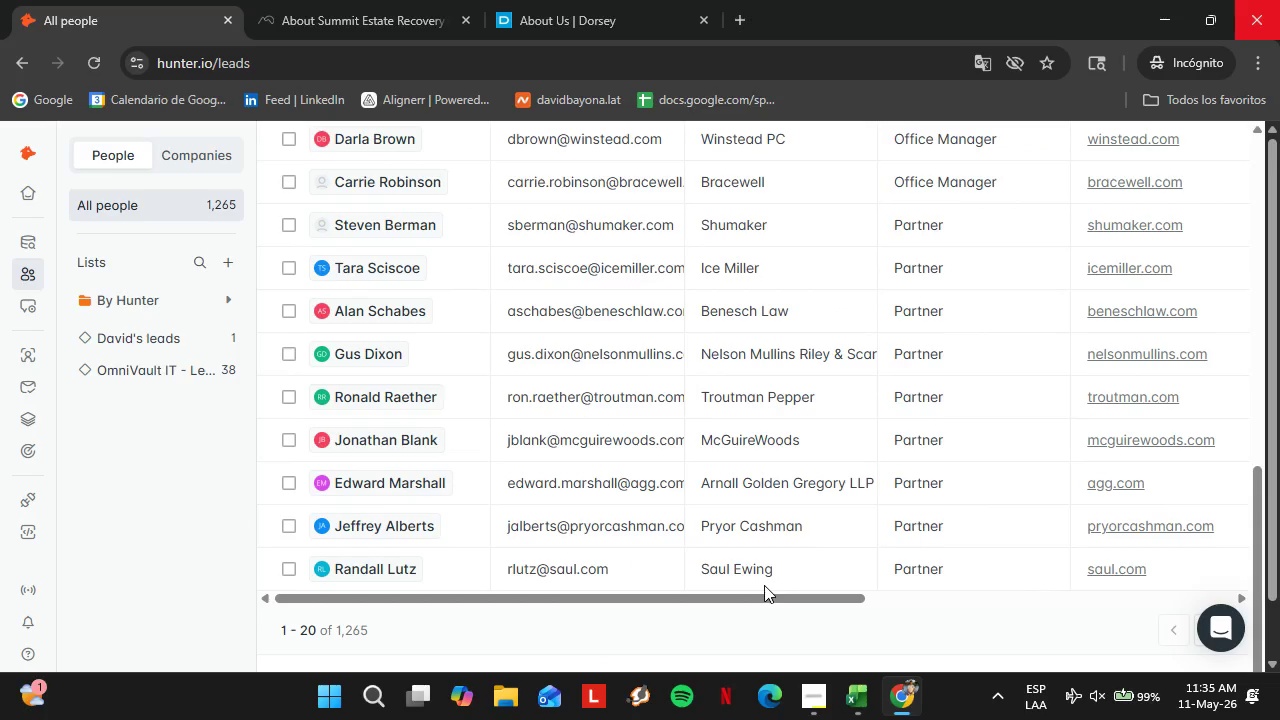 
left_click_drag(start_coordinate=[763, 595], to_coordinate=[1213, 591])
 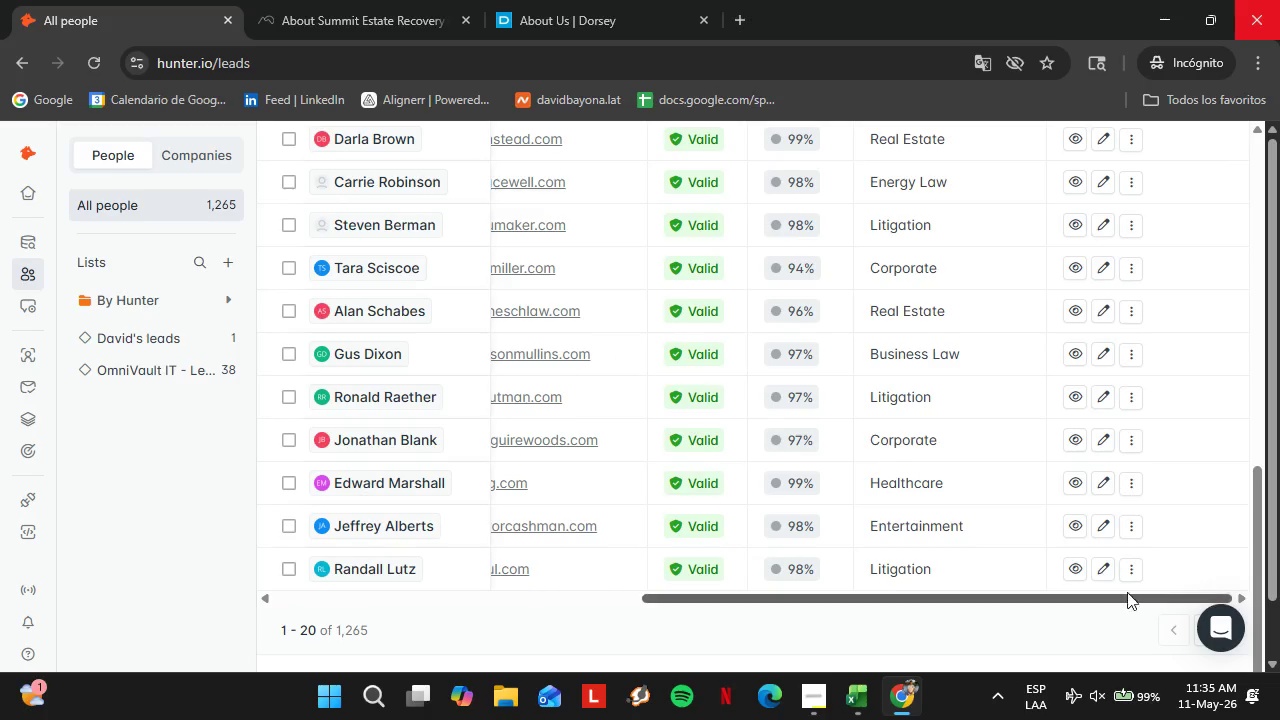 
scroll: coordinate [1085, 562], scroll_direction: up, amount: 8.0
 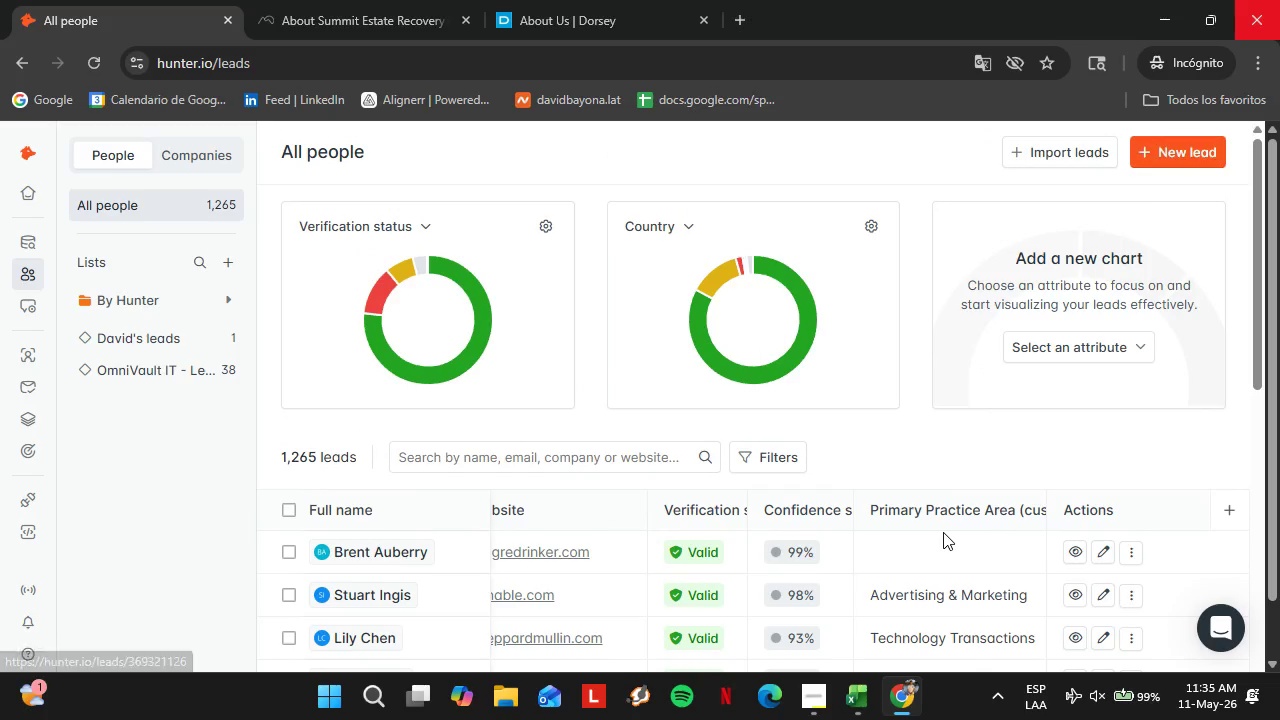 
scroll: coordinate [943, 532], scroll_direction: down, amount: 1.0
 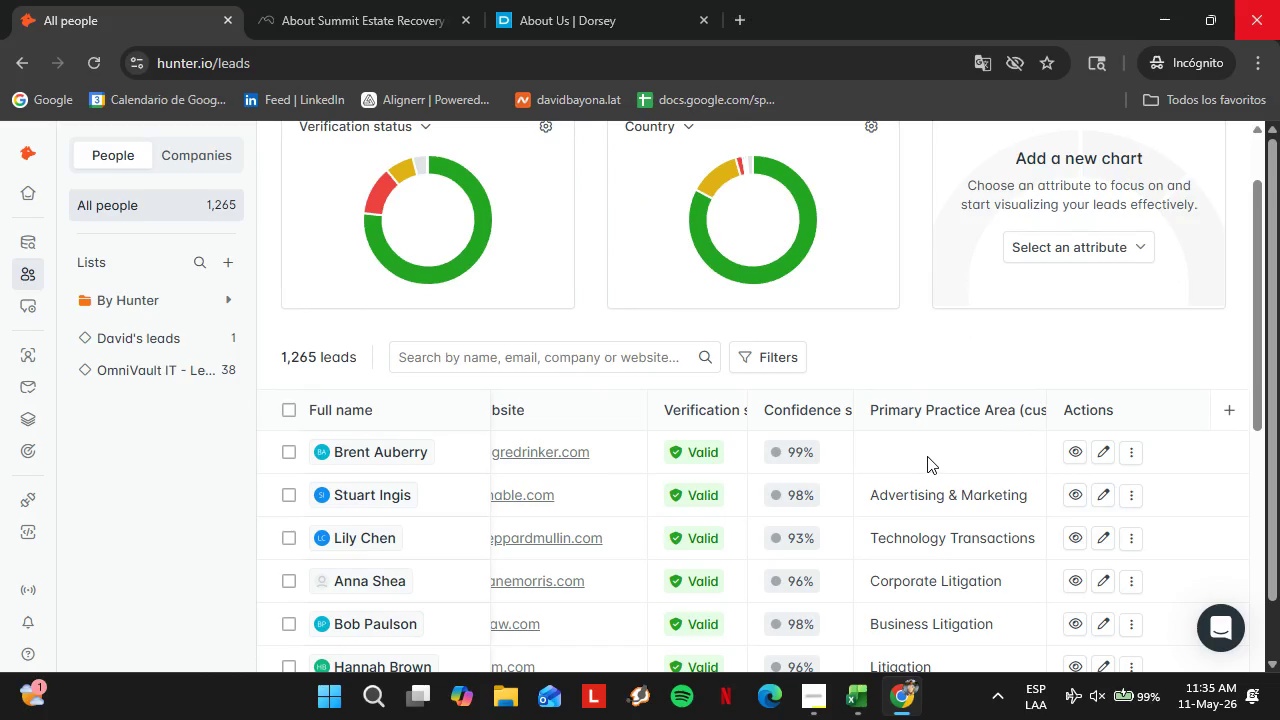 
double_click([927, 456])
 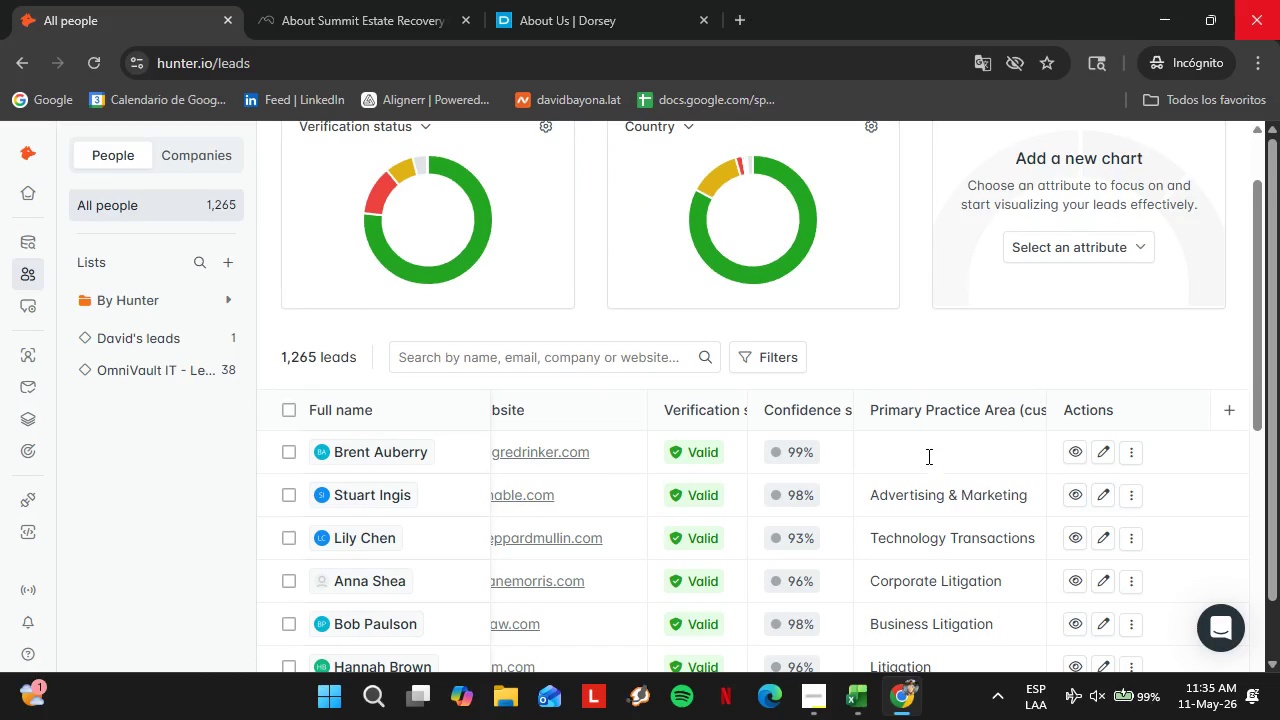 
triple_click([927, 456])
 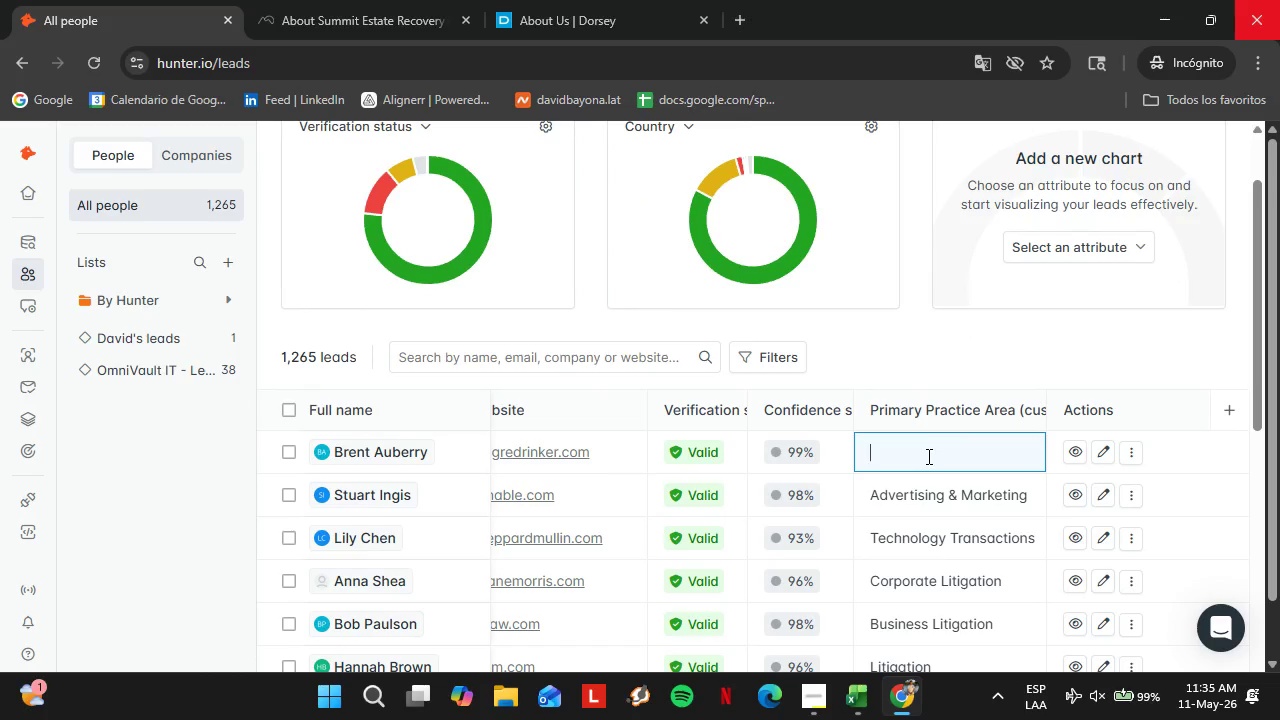 
type(Business Law)
 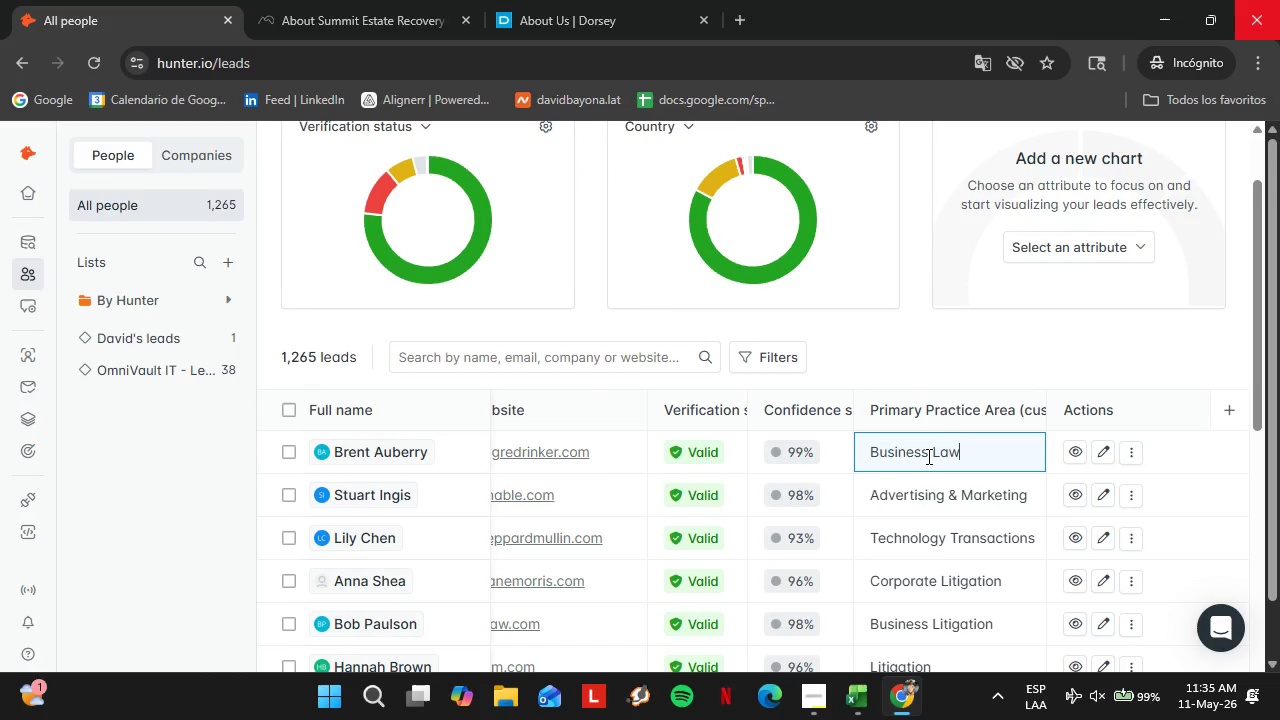 
key(Enter)
 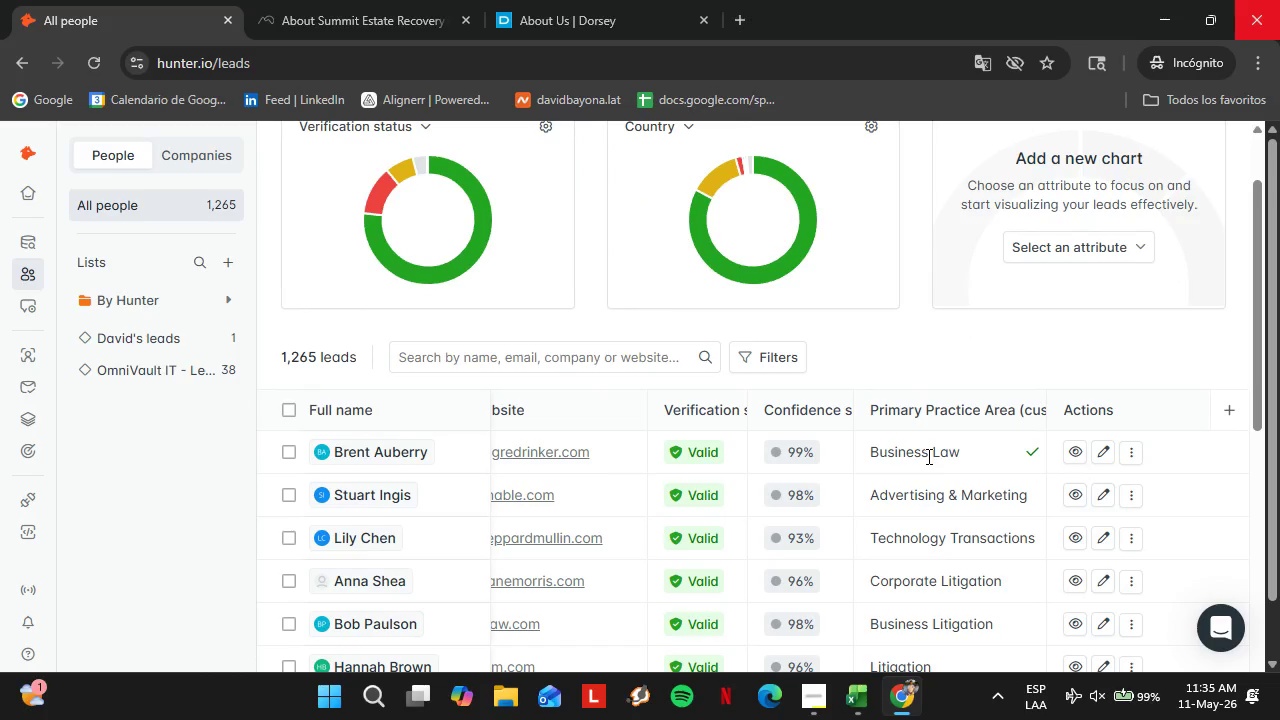 
wait(8.11)
 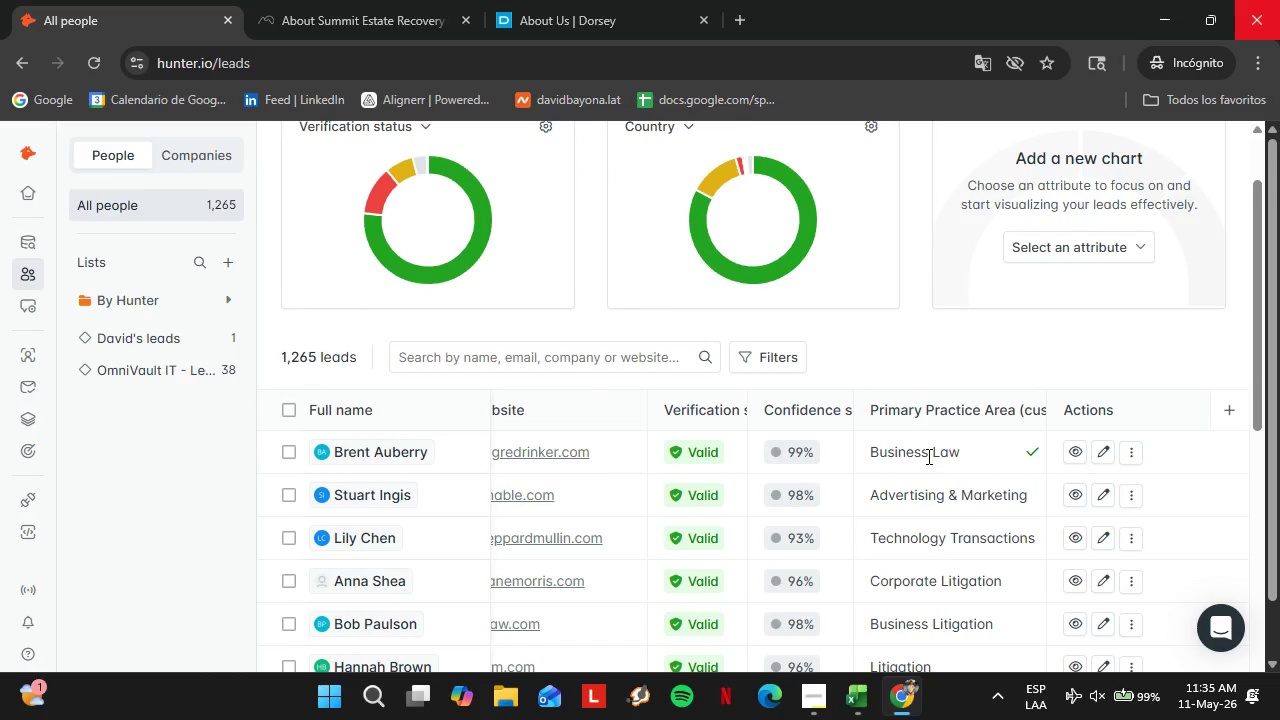 
left_click([38, 359])
 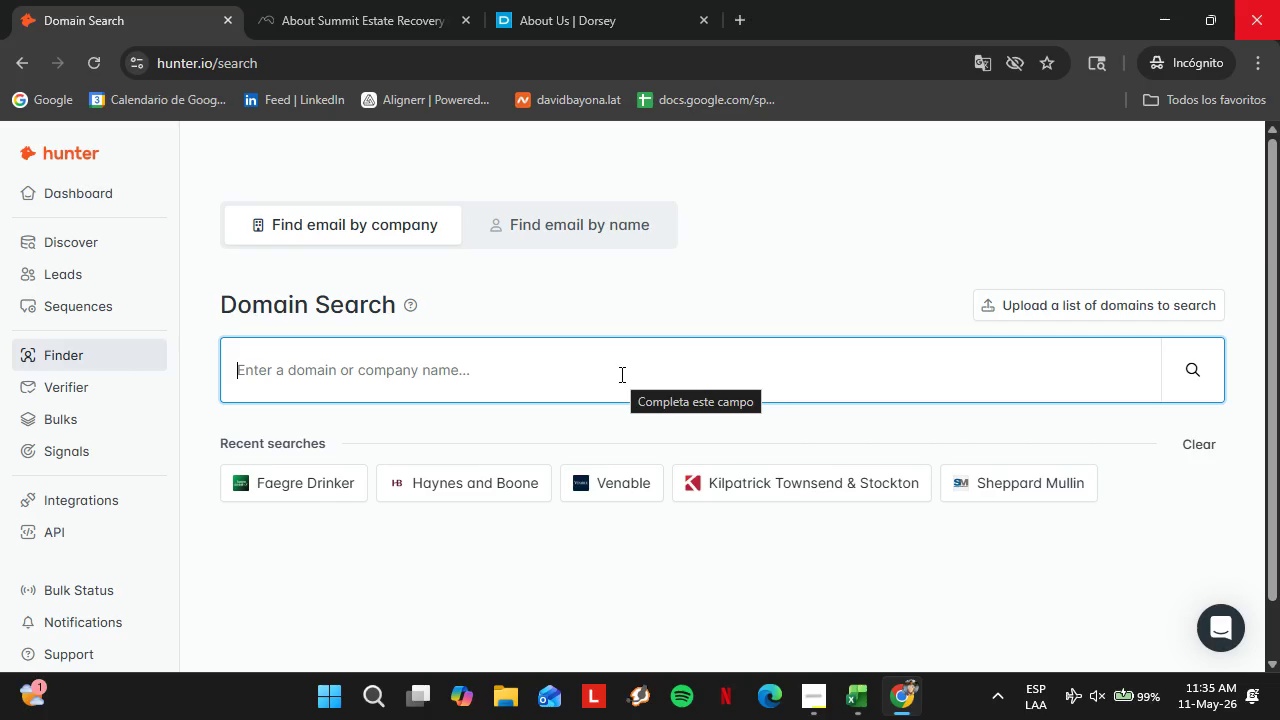 
wait(12.52)
 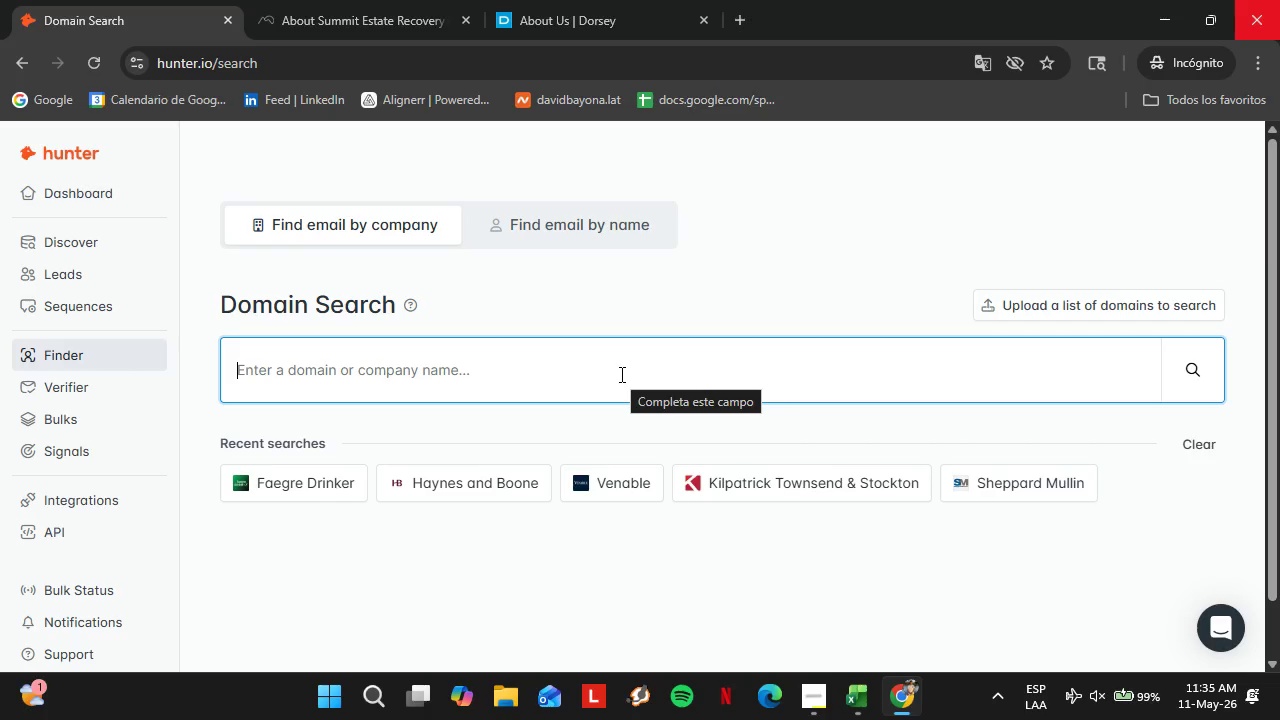 
type(j)
key(Backspace)
type(kelleydrye.com)
 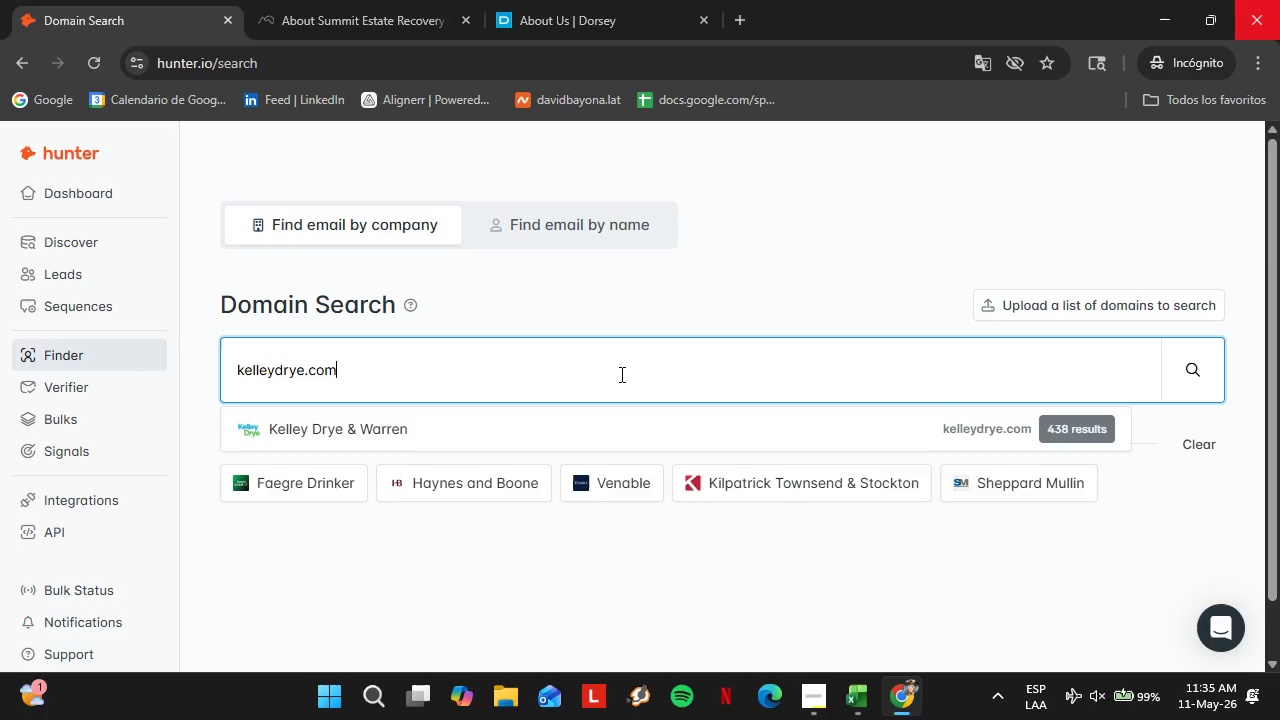 
key(Enter)
 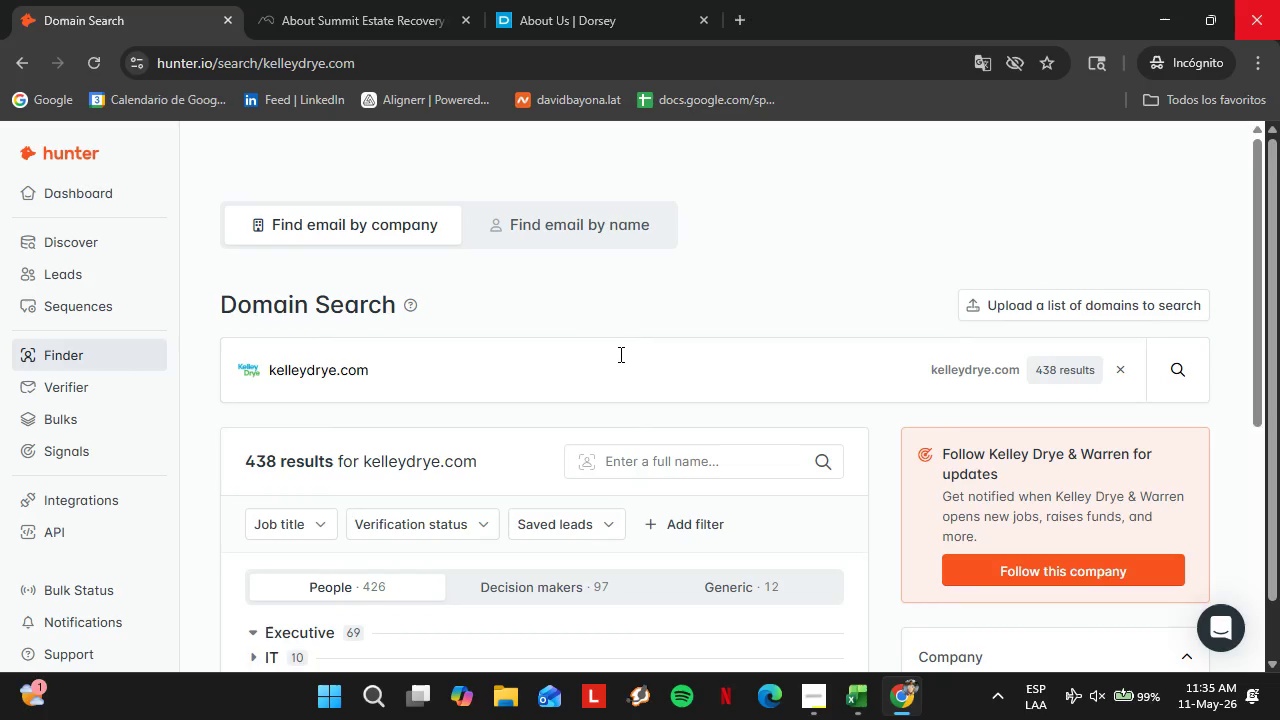 
scroll: coordinate [604, 364], scroll_direction: down, amount: 3.0
 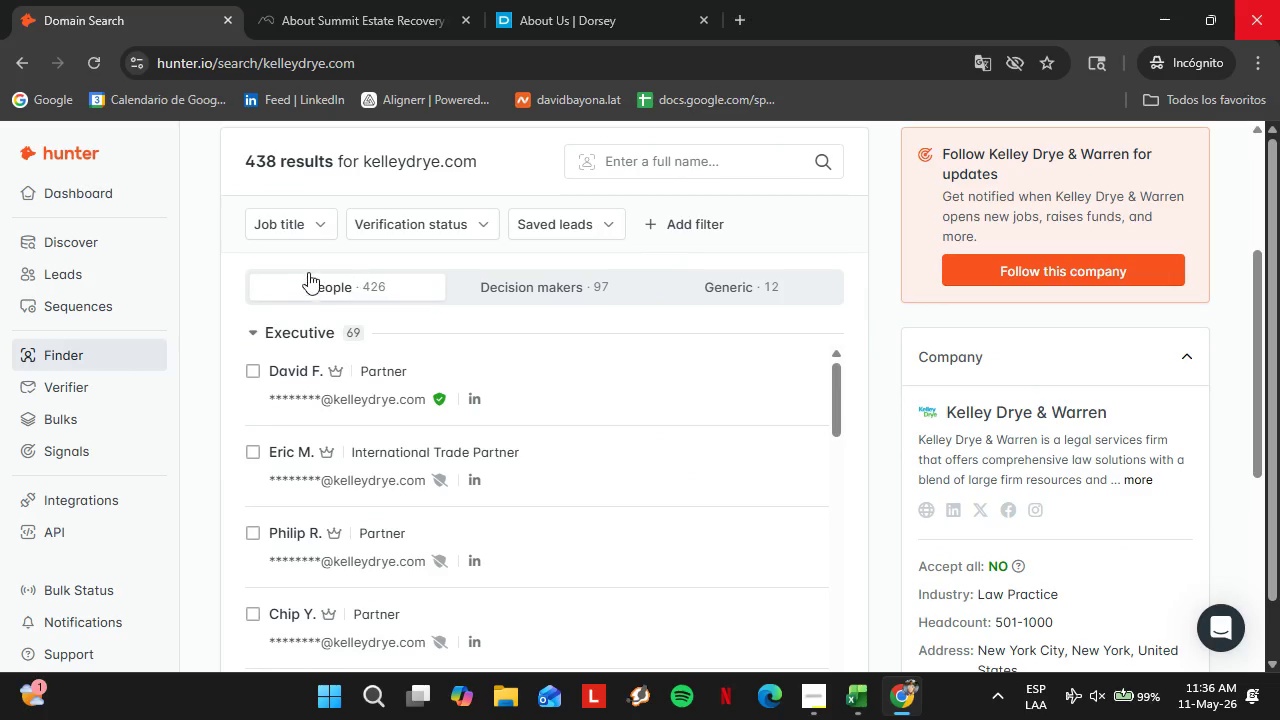 
left_click([289, 211])
 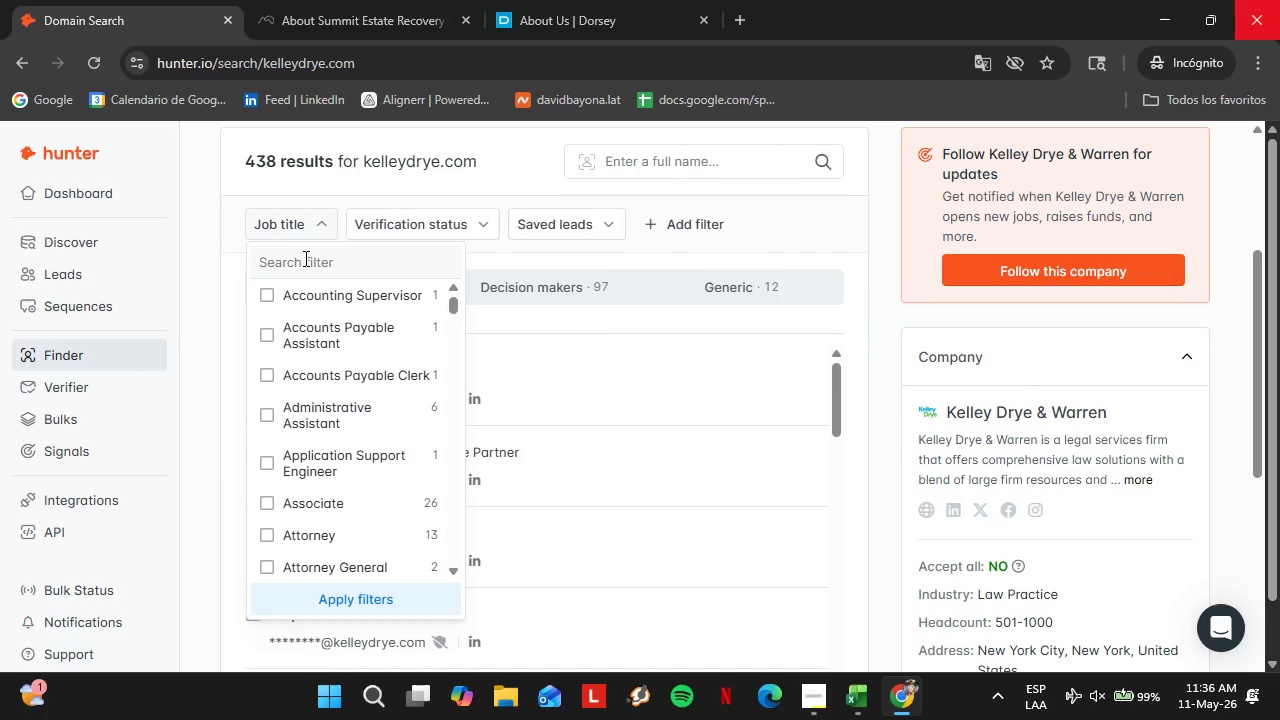 
left_click([304, 258])
 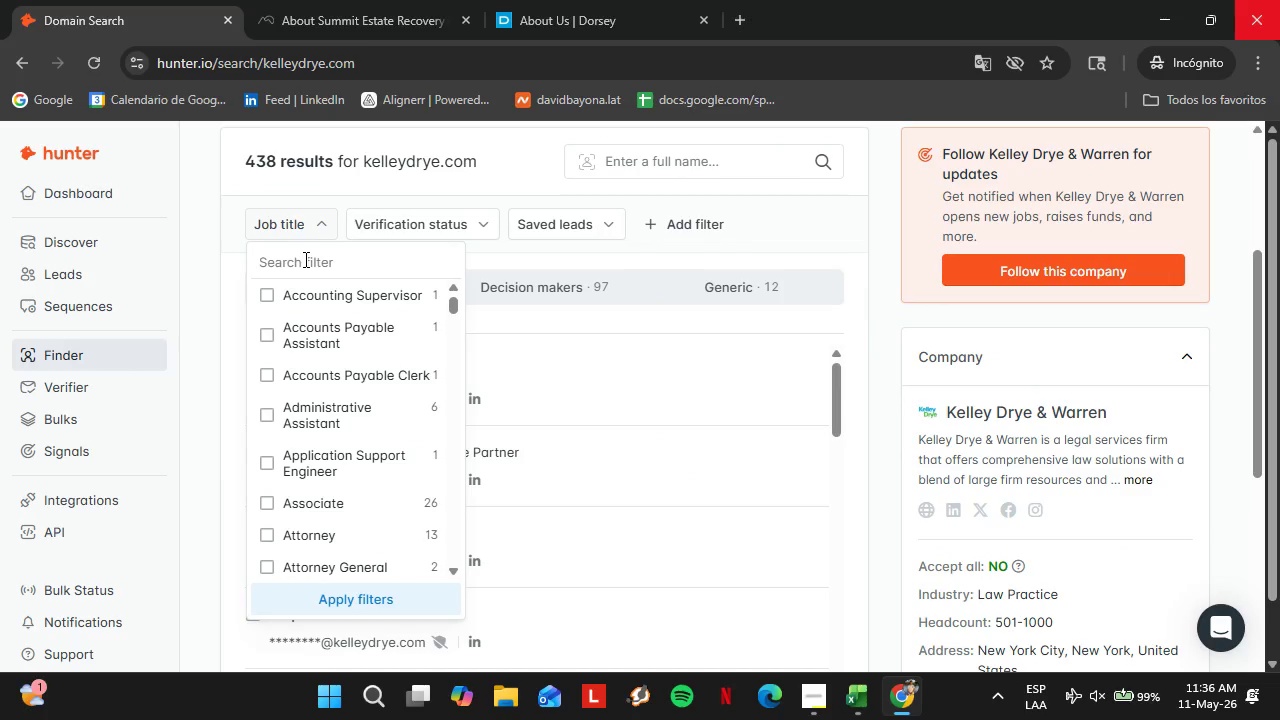 
type(office )
 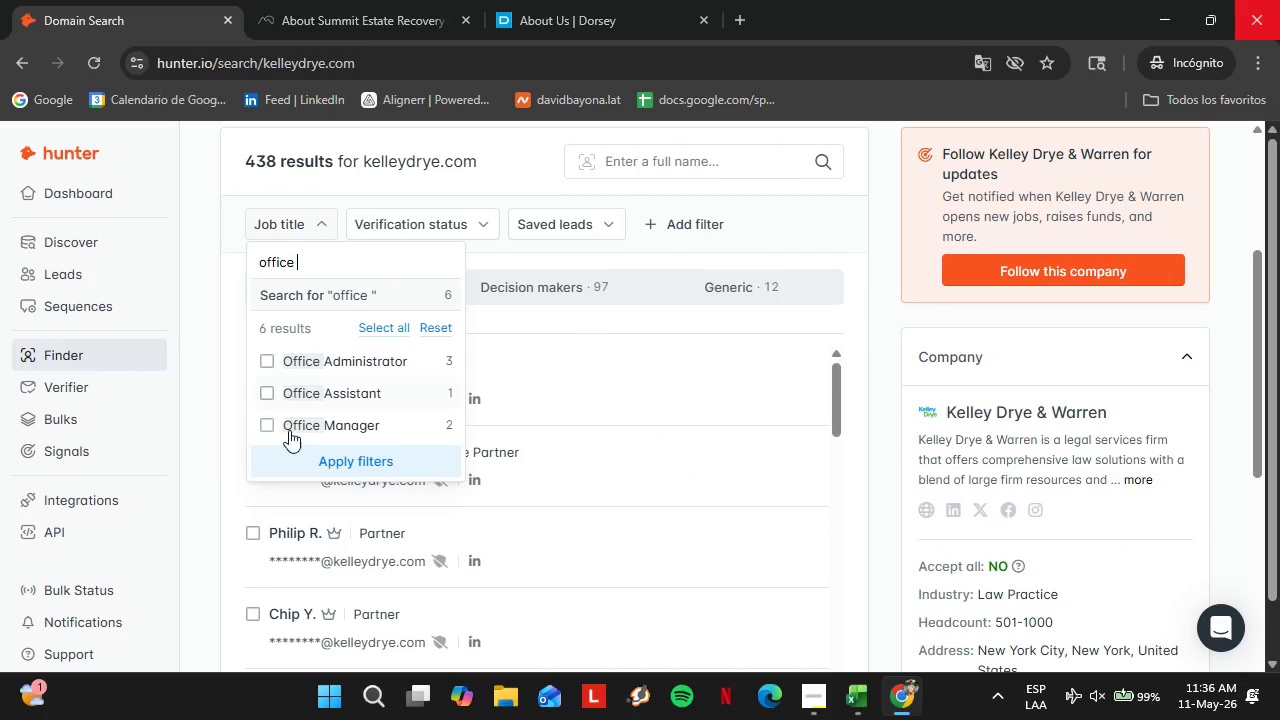 
left_click([274, 428])
 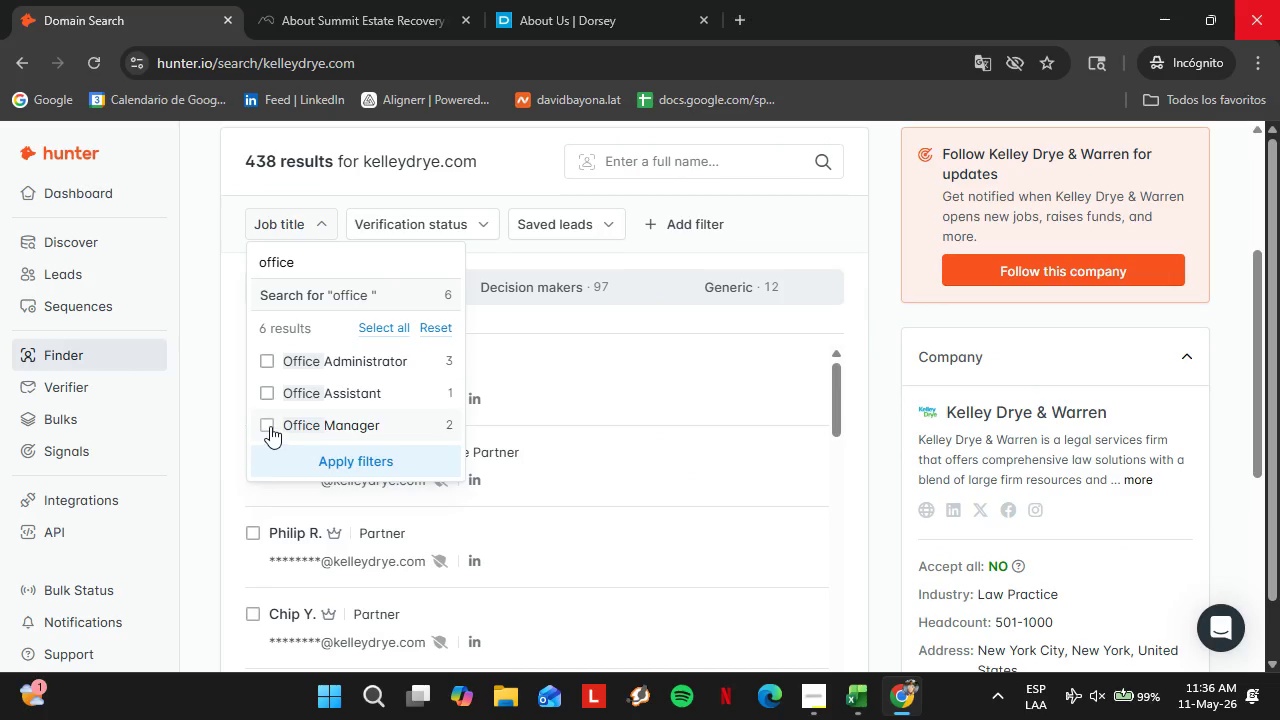 
double_click([328, 454])
 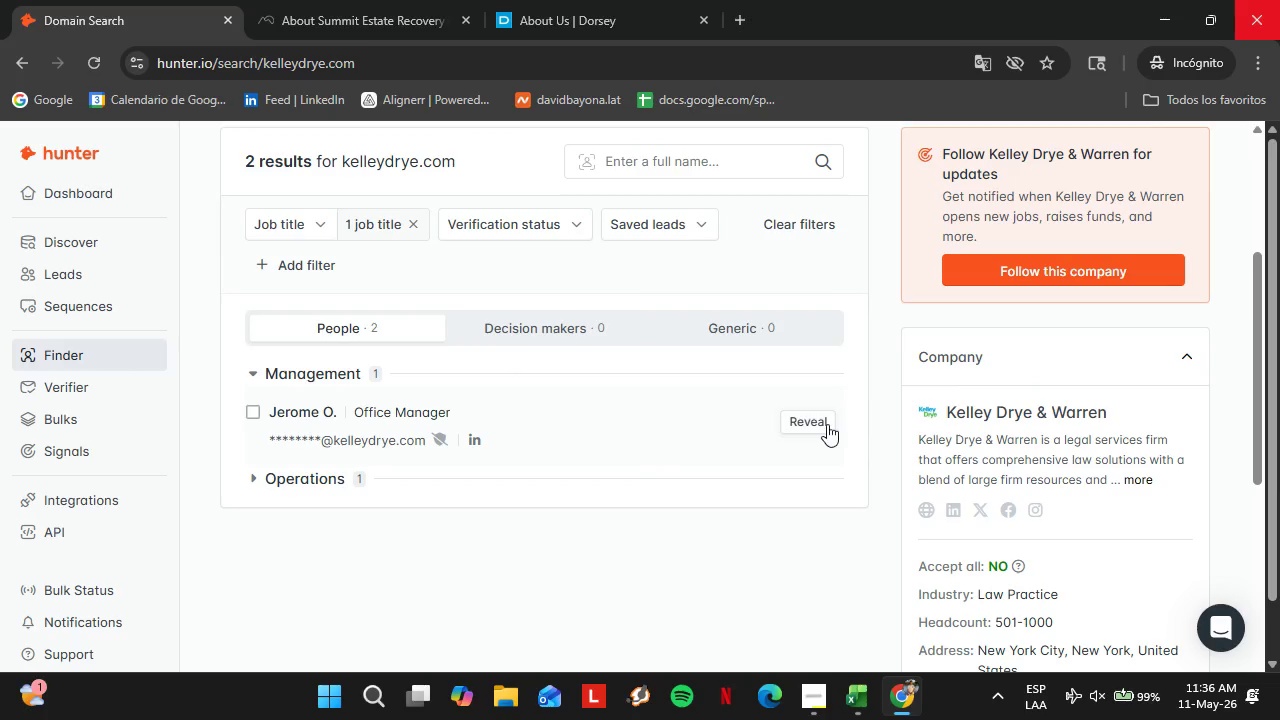 
left_click([828, 426])
 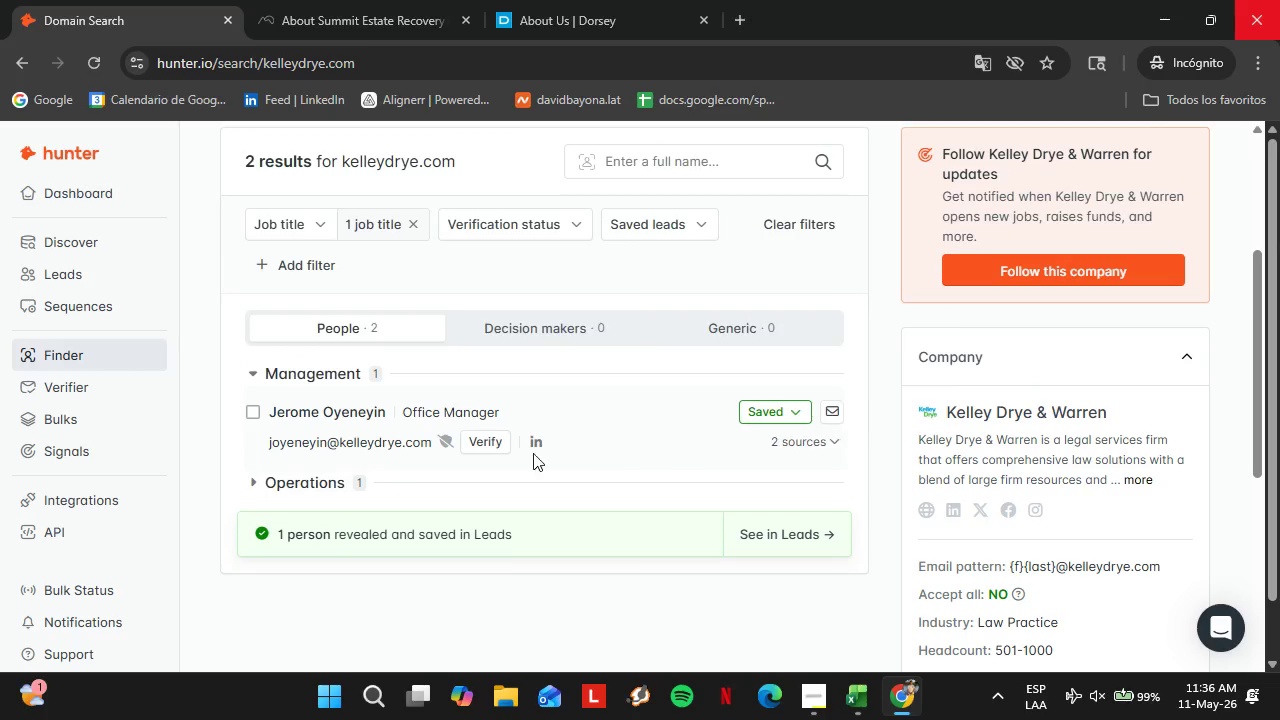 
left_click([472, 443])
 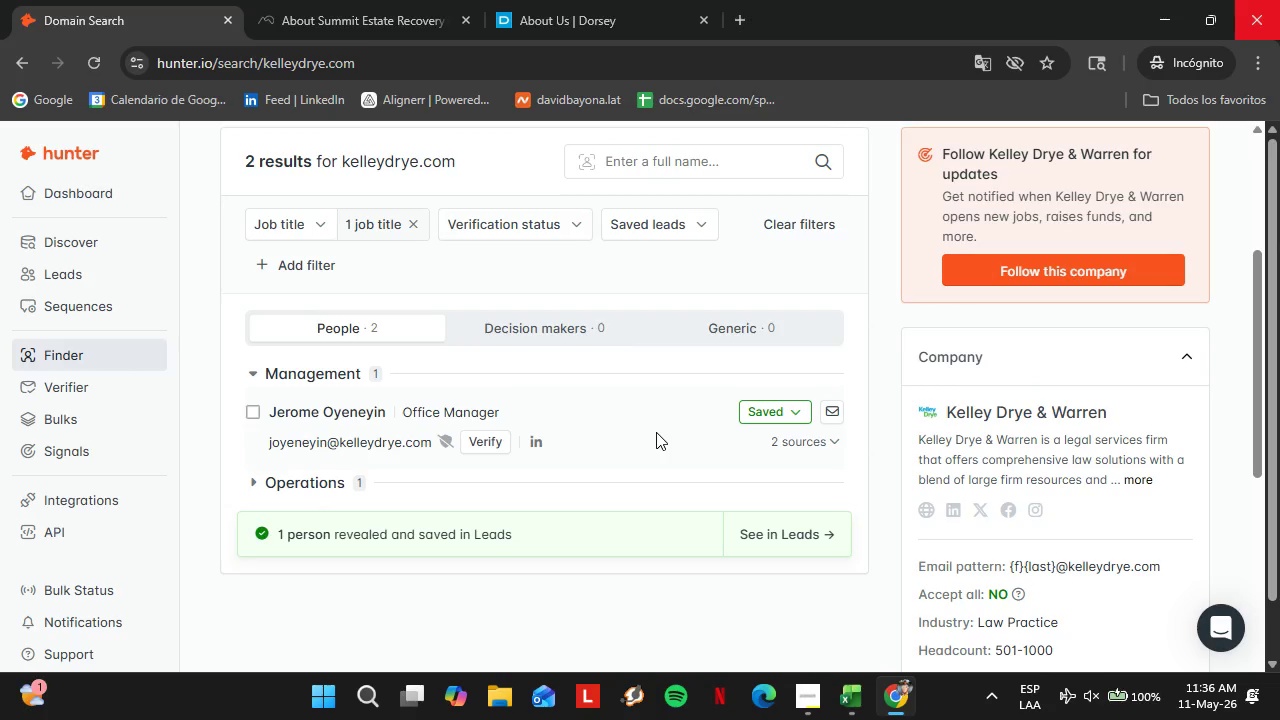 
wait(22.36)
 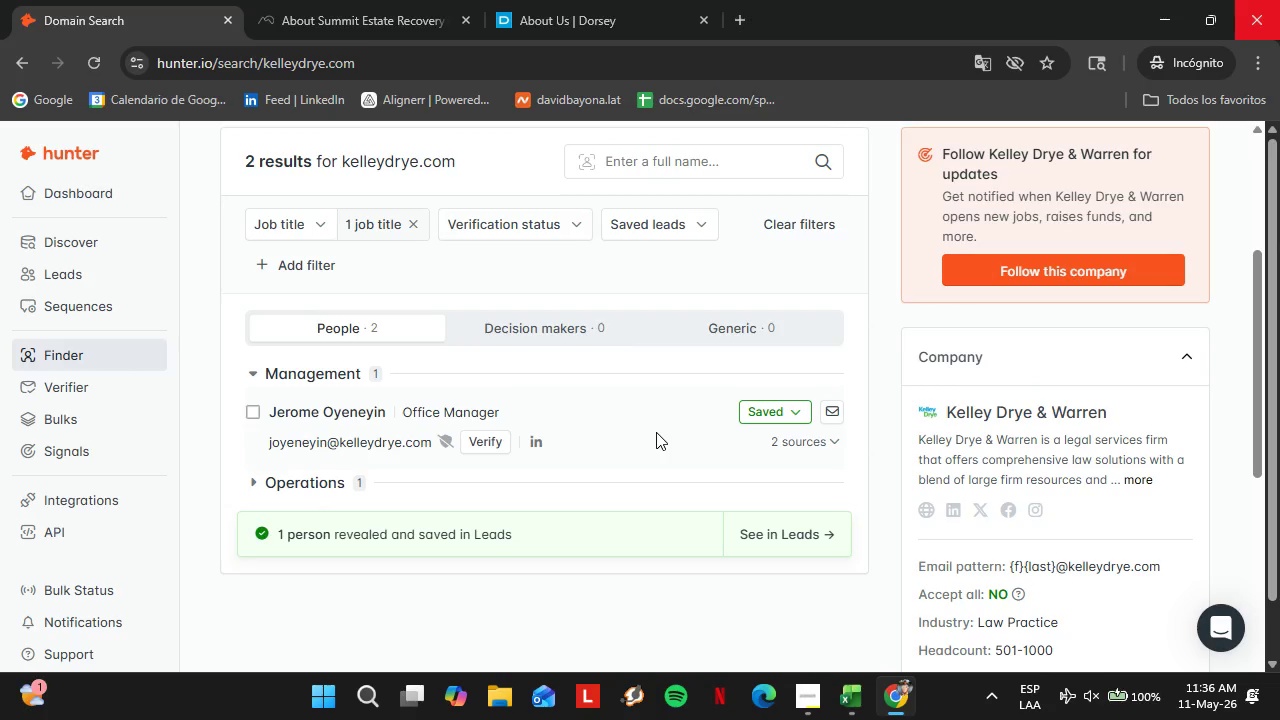 
left_click([482, 446])
 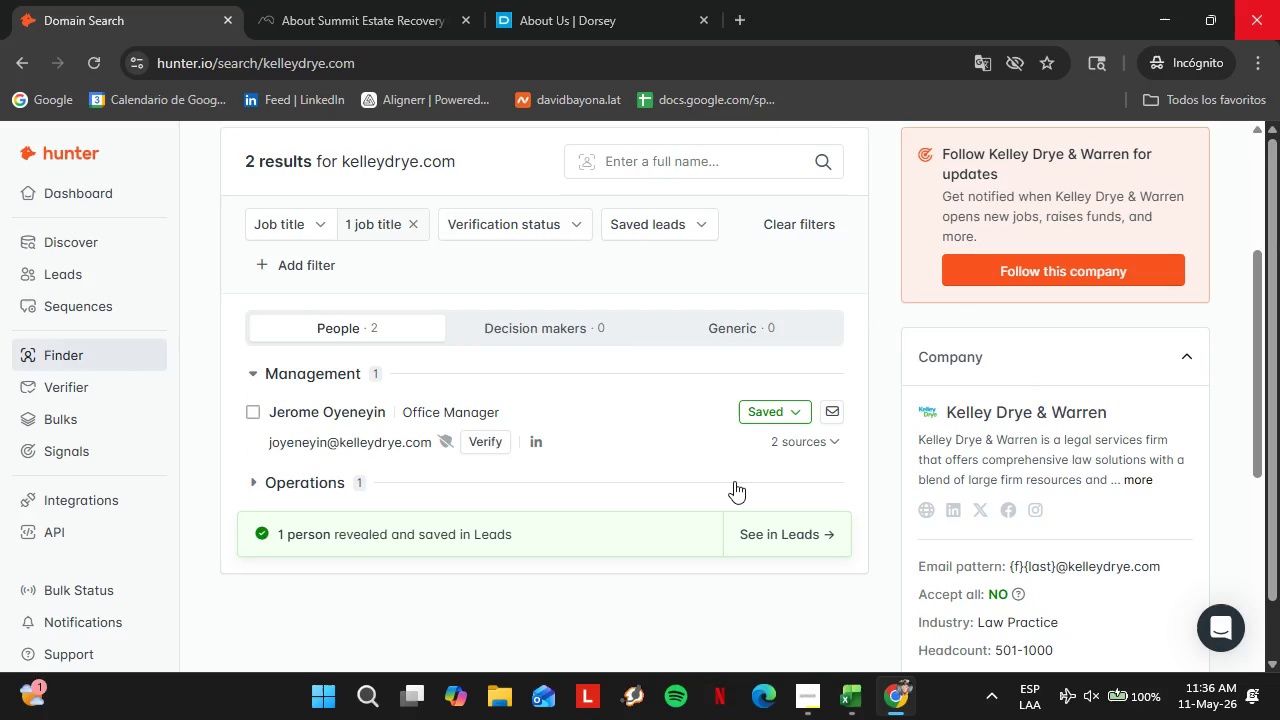 
wait(8.16)
 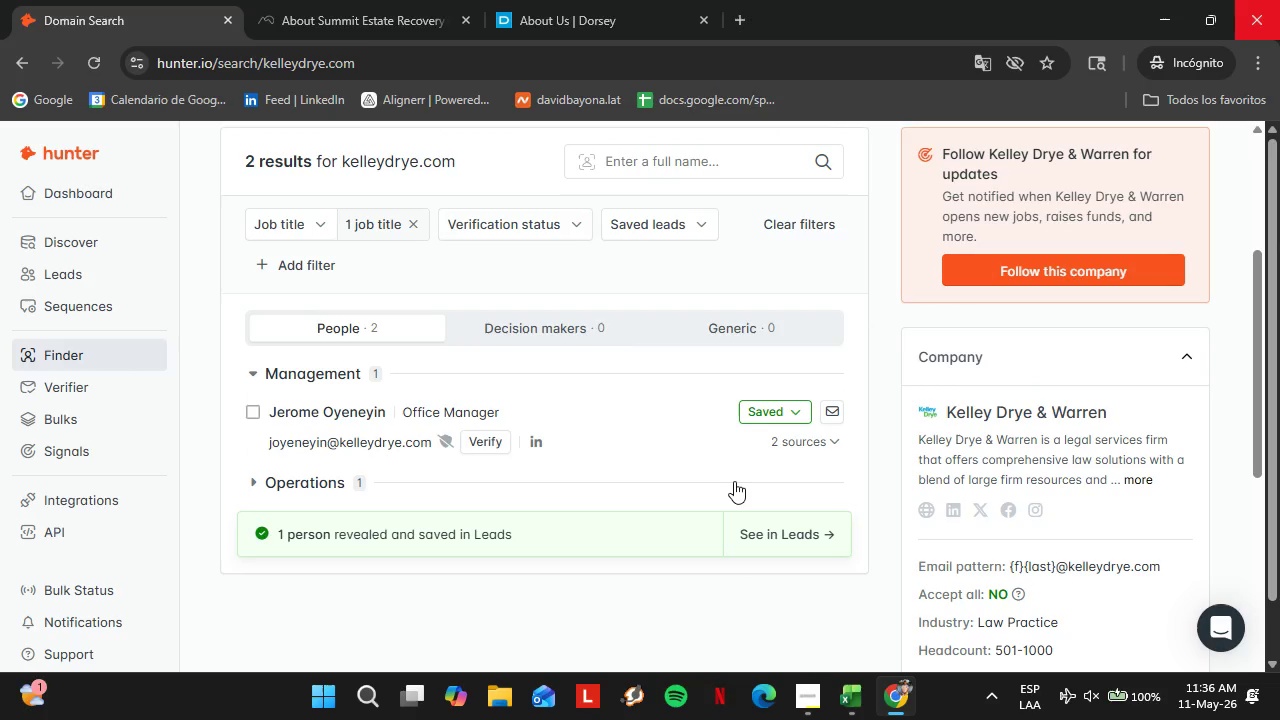 
left_click([778, 410])
 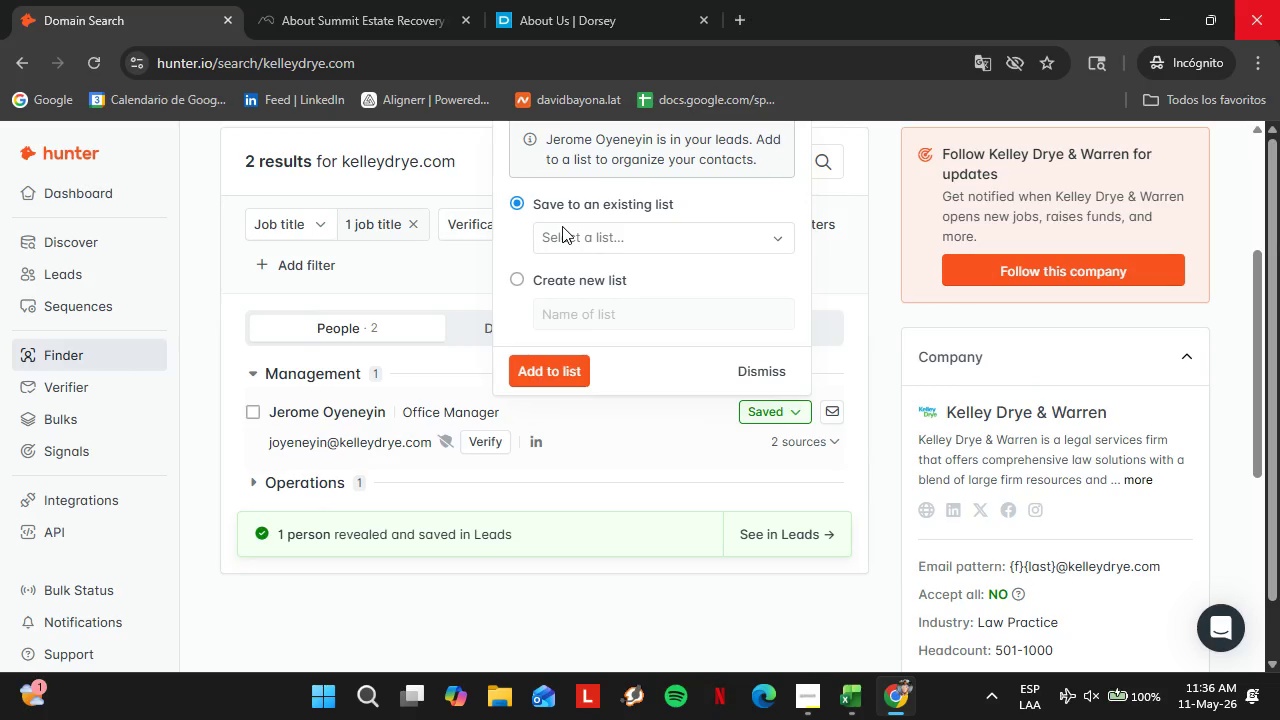 
left_click([571, 230])
 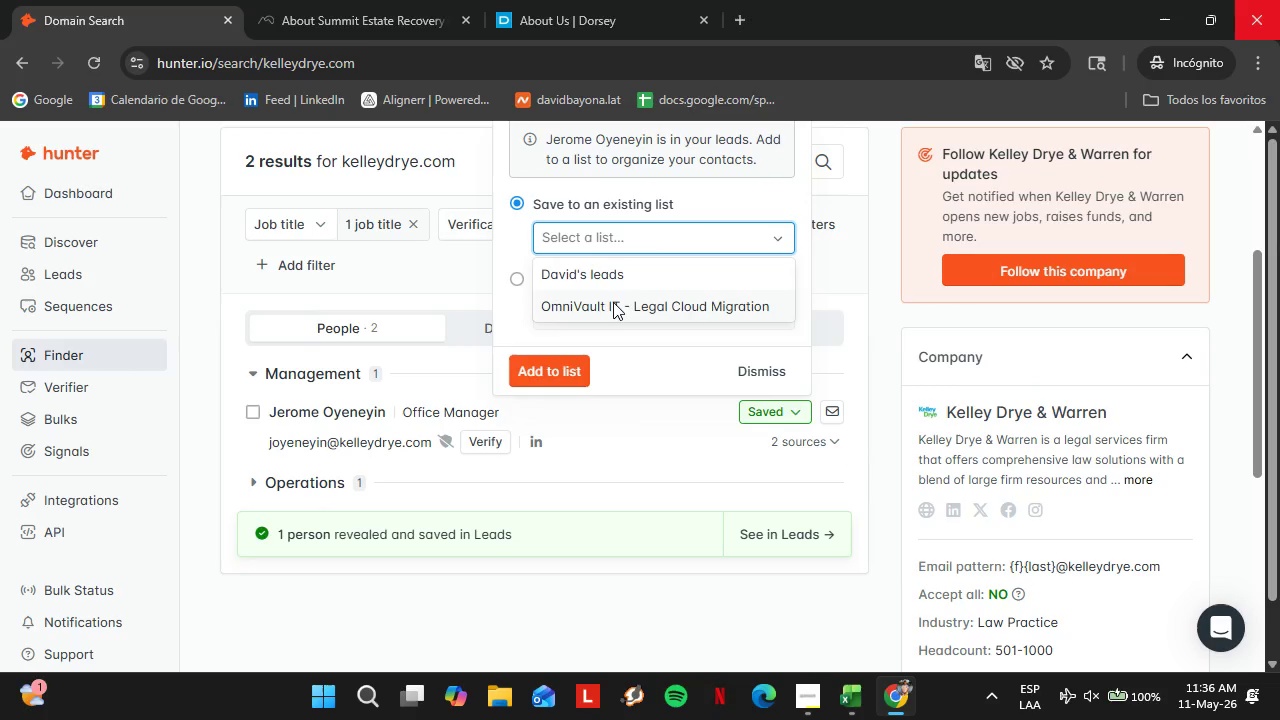 
left_click([613, 302])
 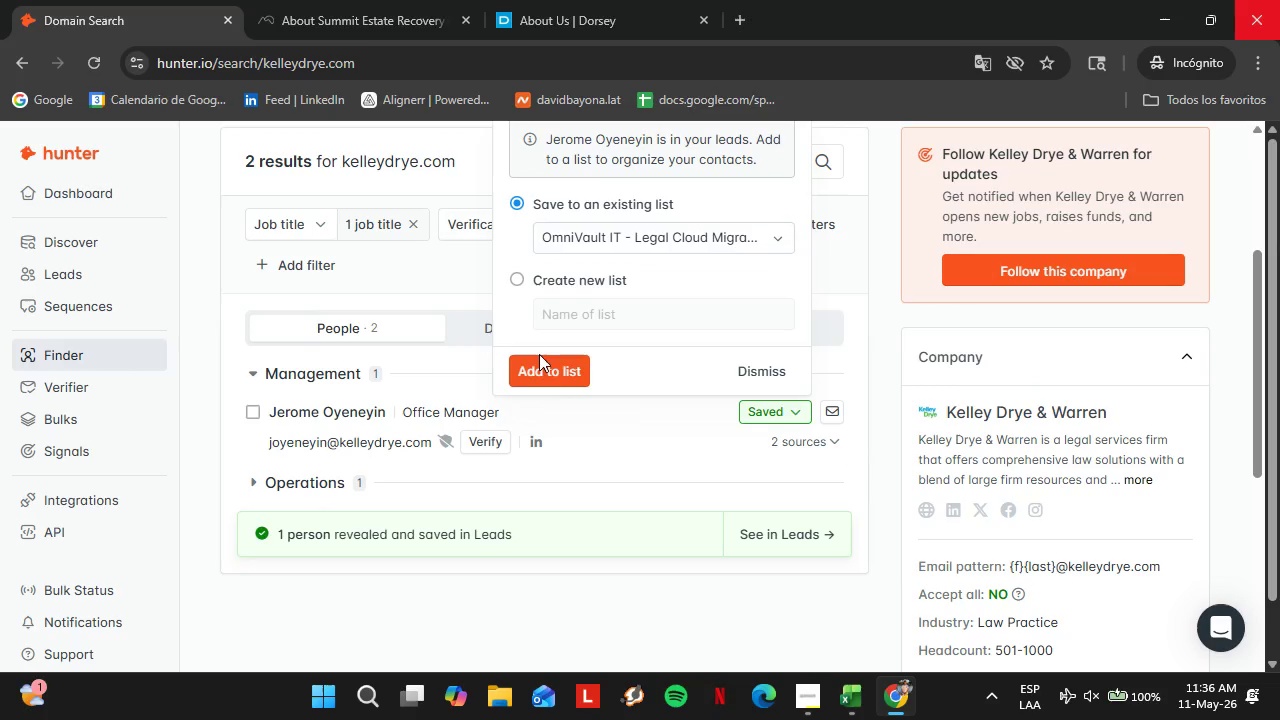 
double_click([550, 366])
 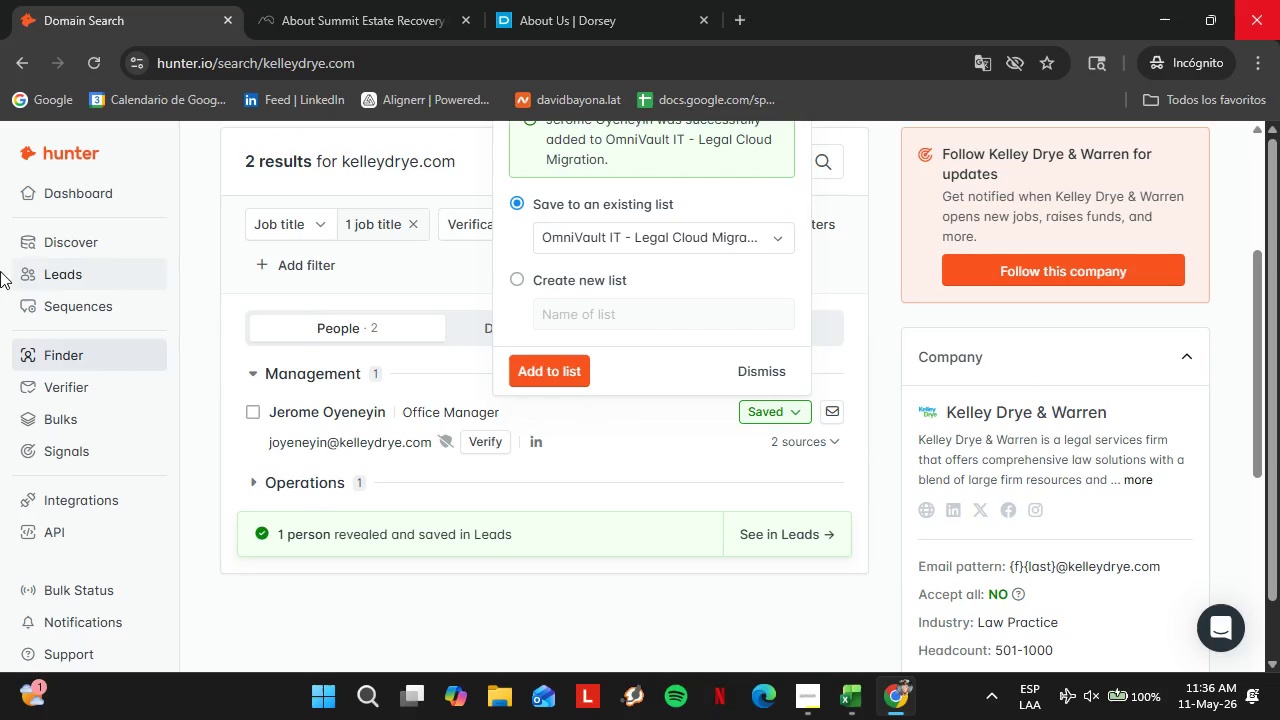 
left_click([60, 281])
 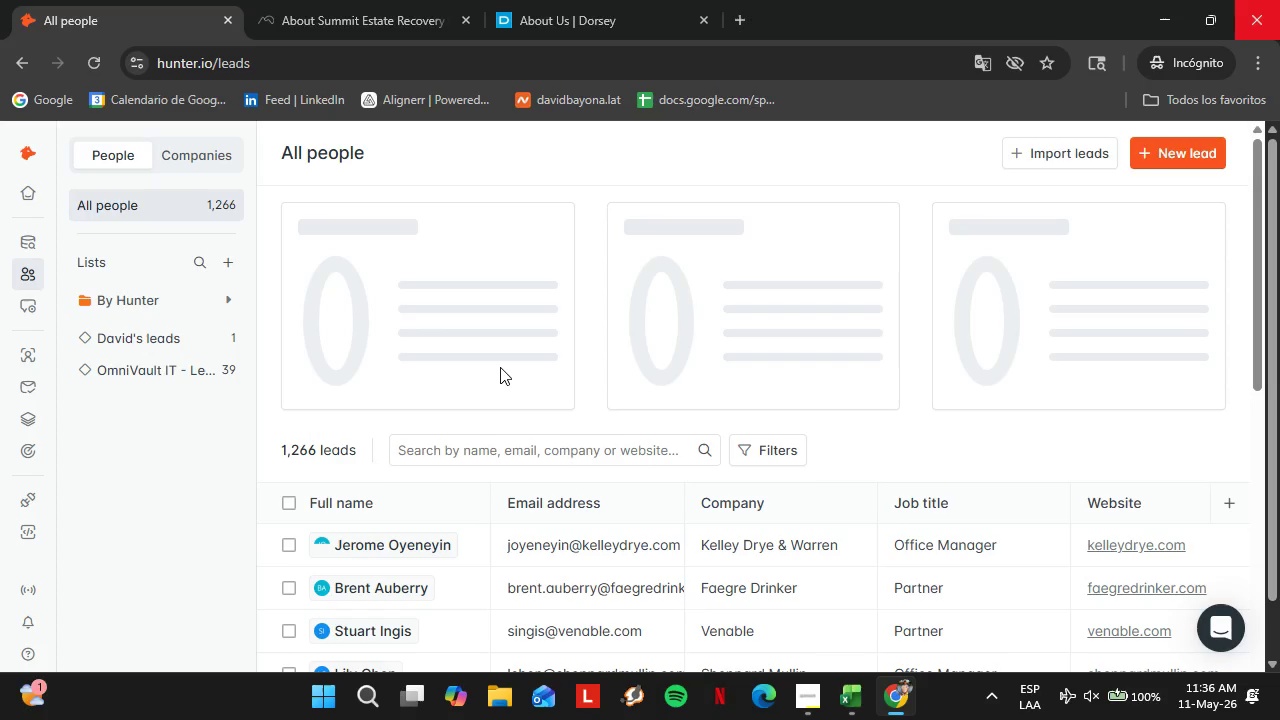 
wait(6.73)
 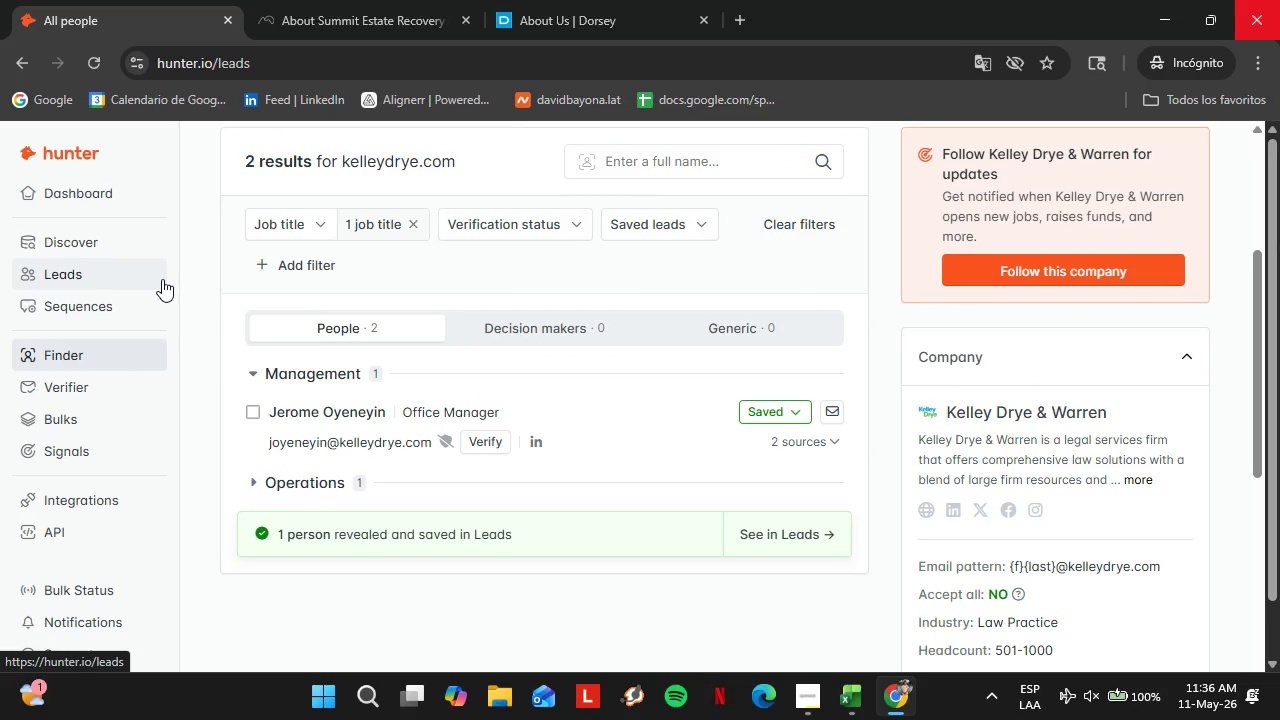 
scroll: coordinate [547, 458], scroll_direction: down, amount: 12.0
 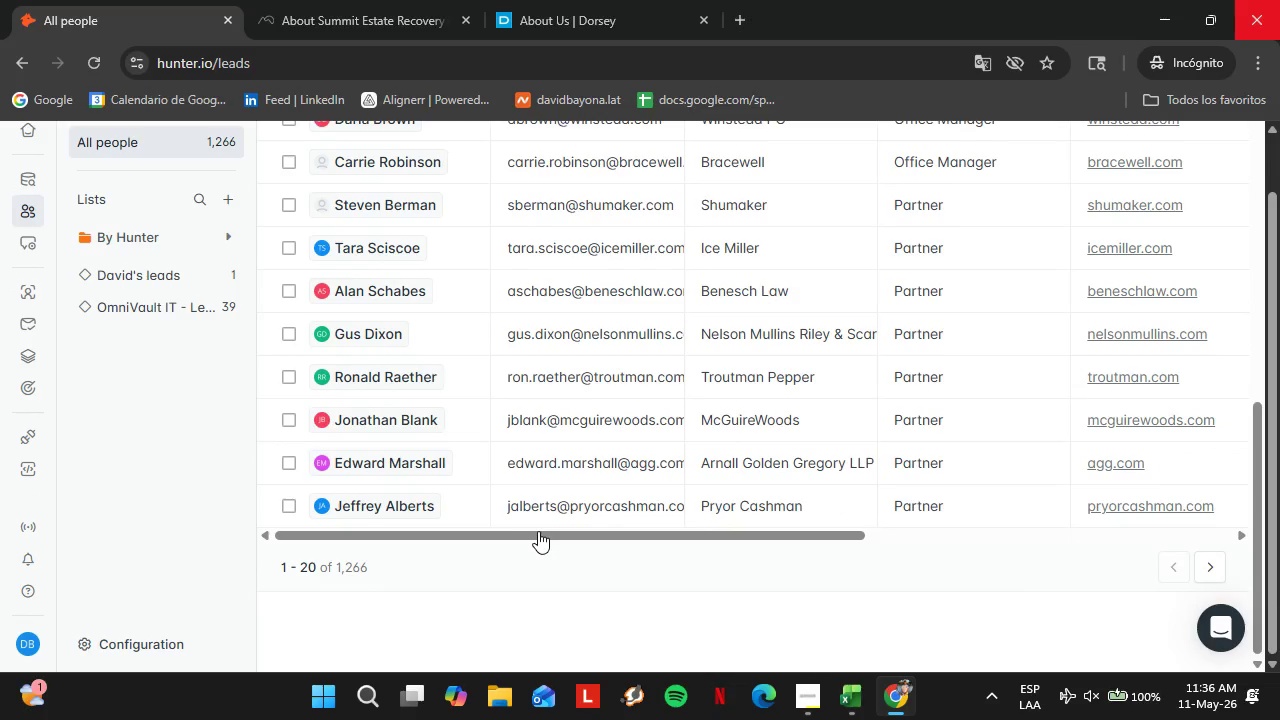 
left_click_drag(start_coordinate=[507, 533], to_coordinate=[1032, 562])
 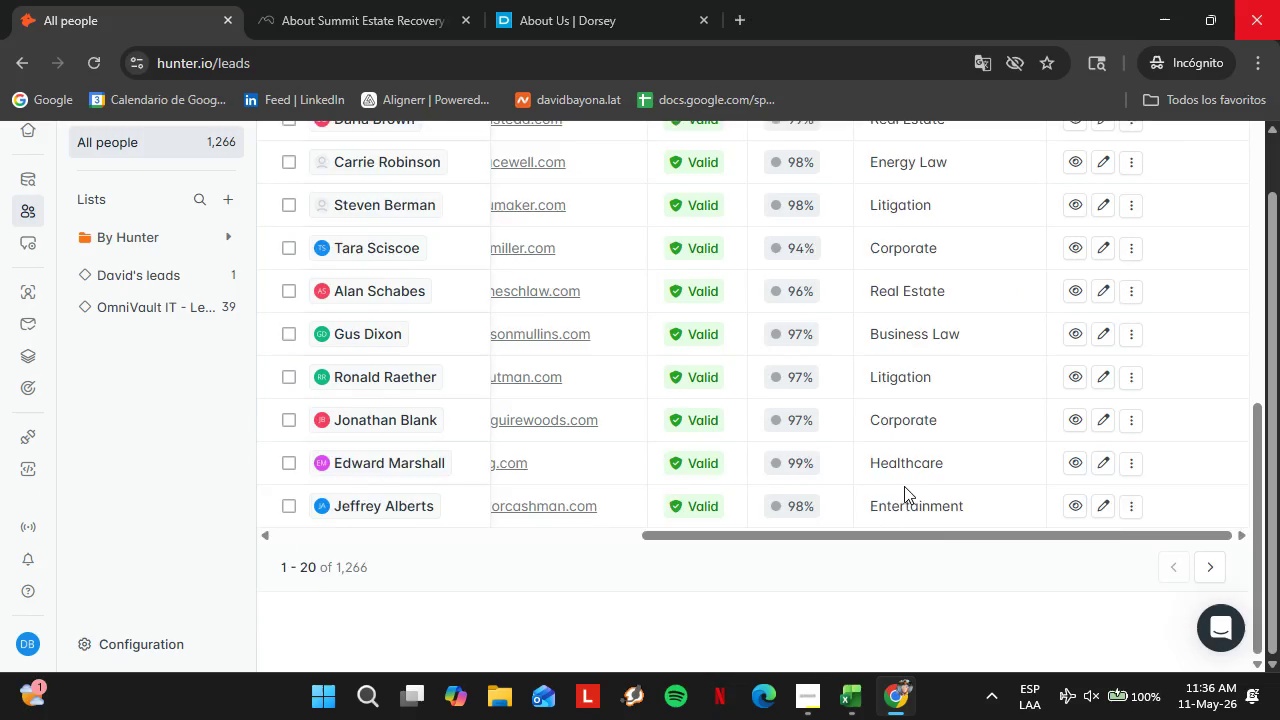 
scroll: coordinate [904, 486], scroll_direction: up, amount: 7.0
 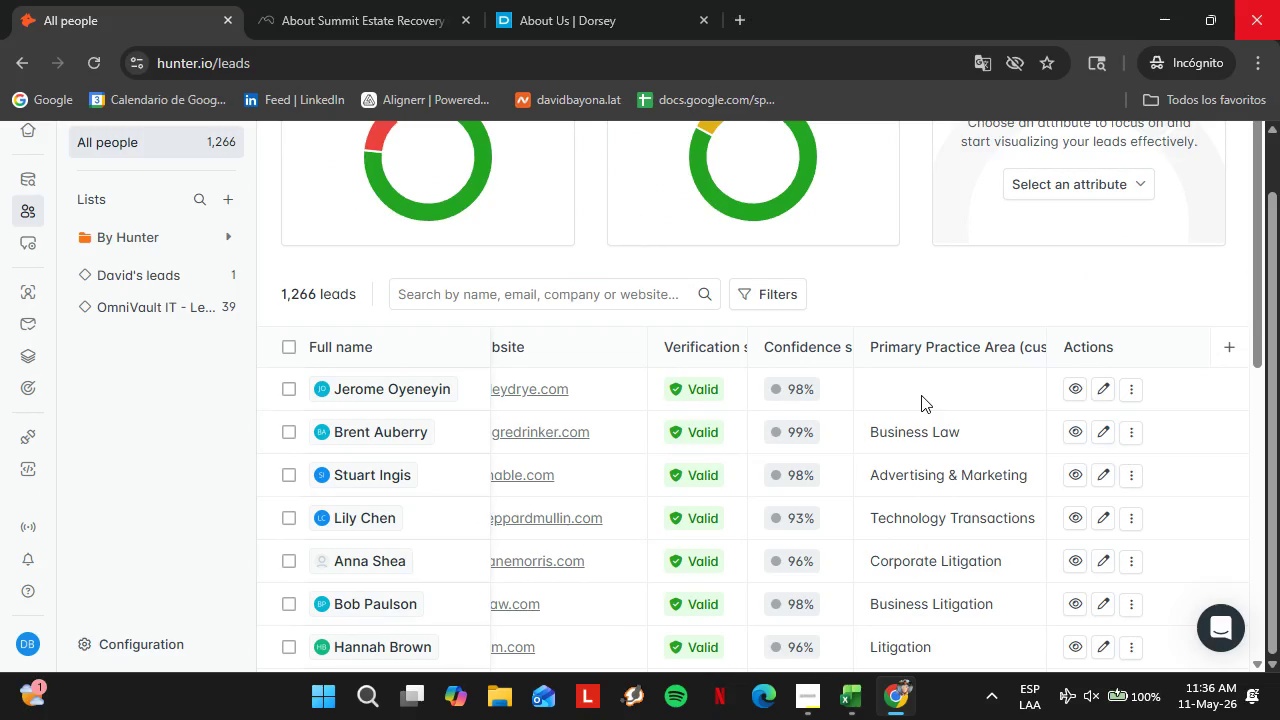 
double_click([921, 395])
 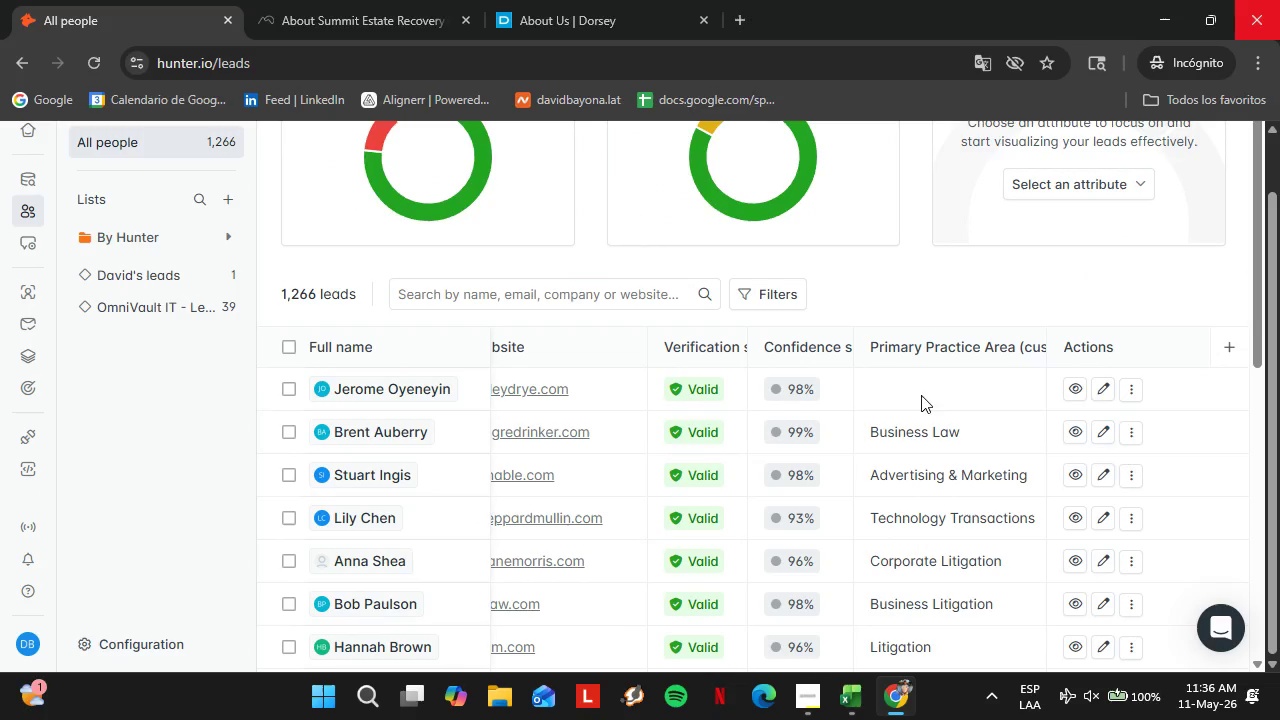 
triple_click([921, 395])
 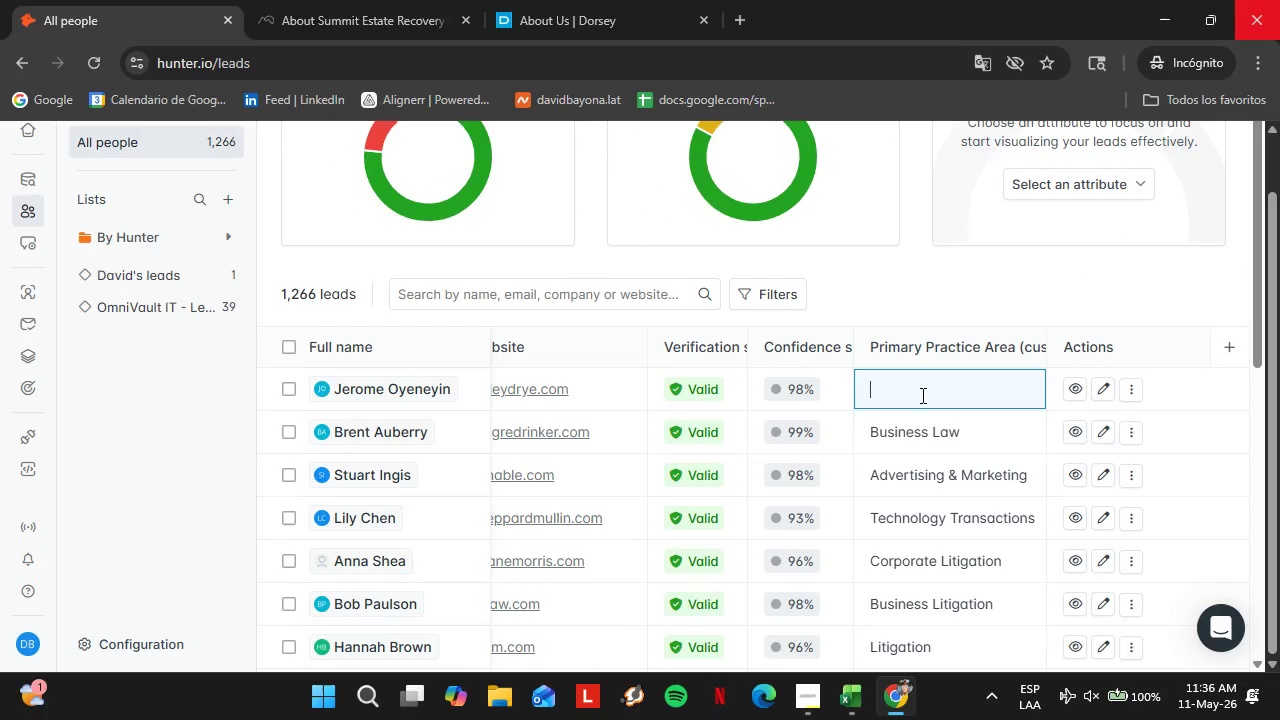 
triple_click([921, 395])
 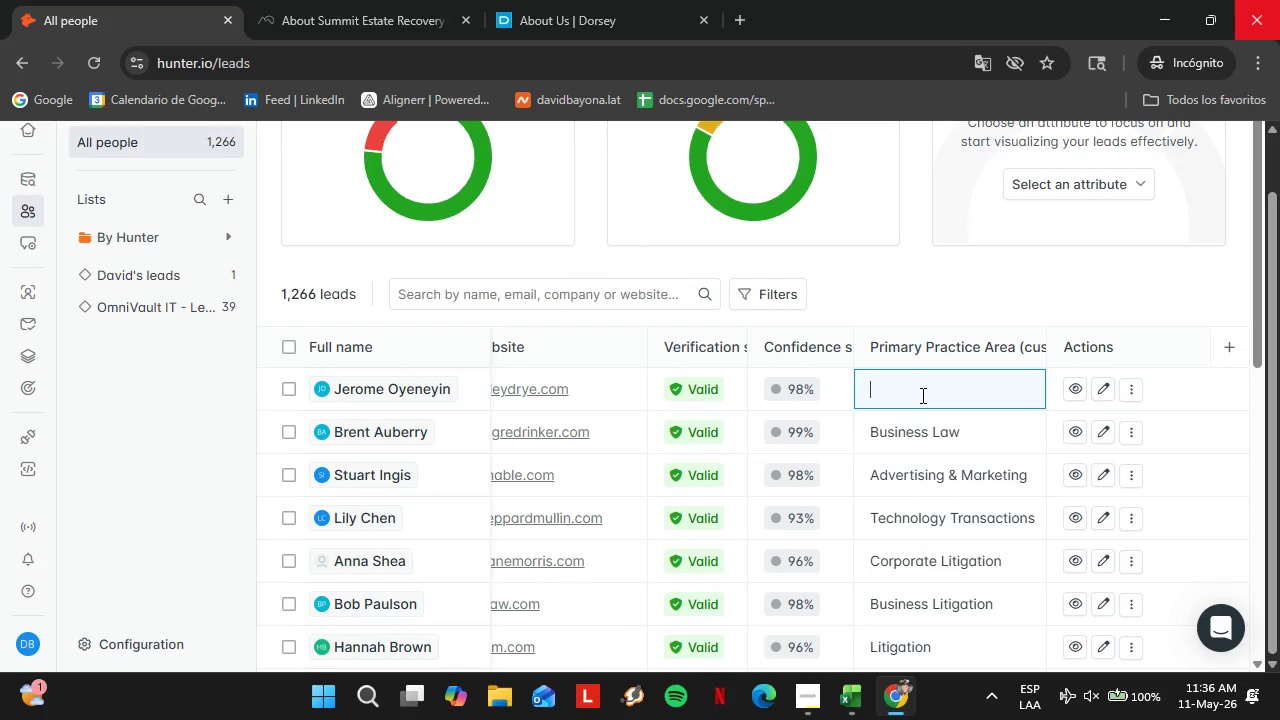 
triple_click([921, 395])
 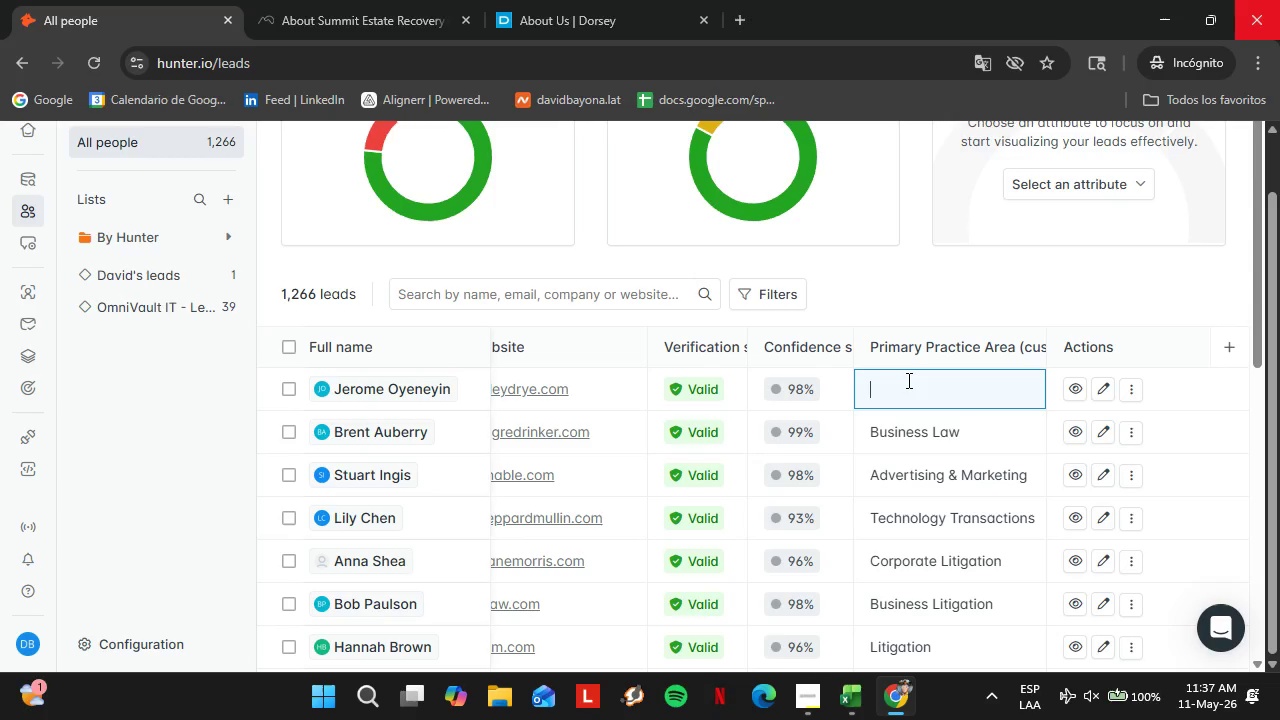 
wait(6.59)
 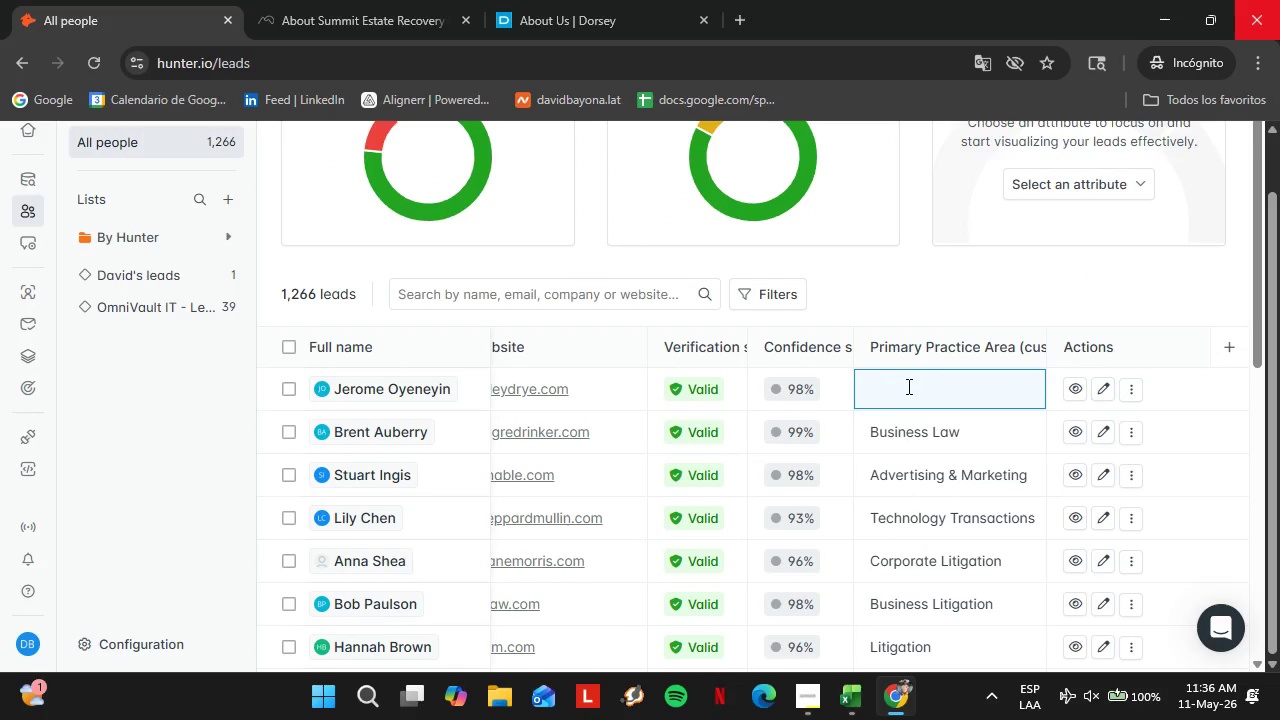 
type(Telecommunications)
 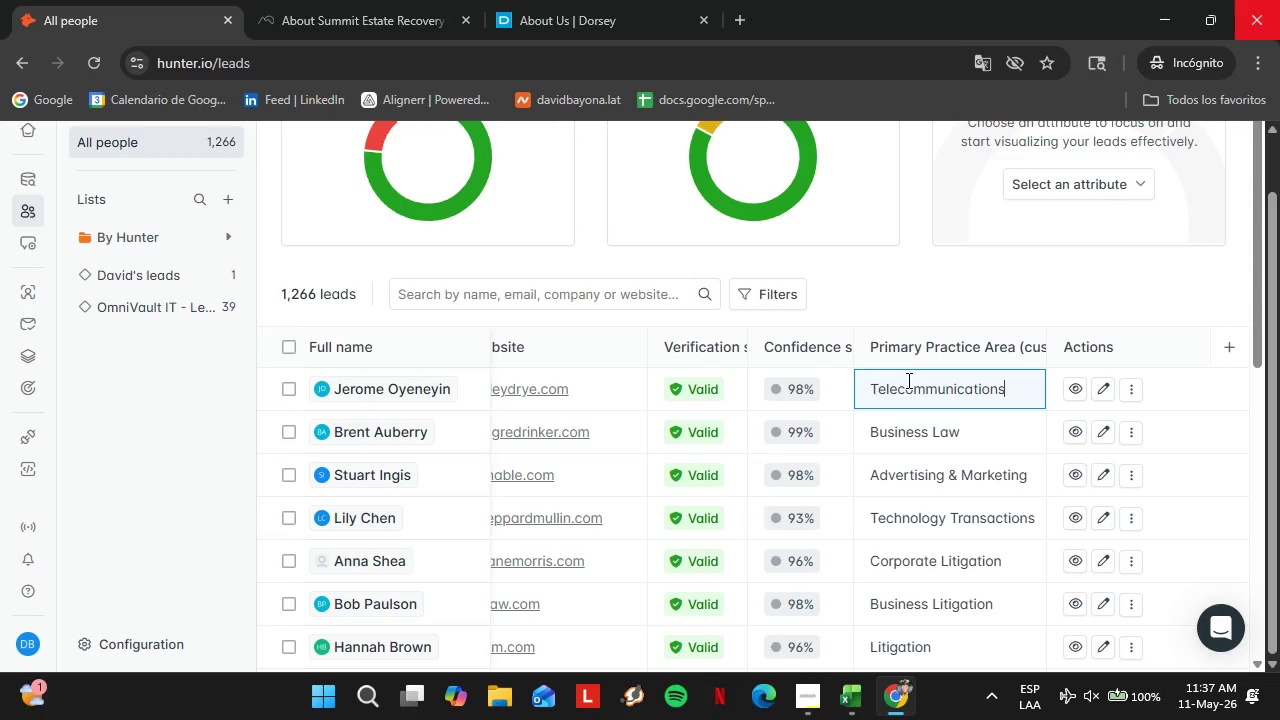 
key(Enter)
 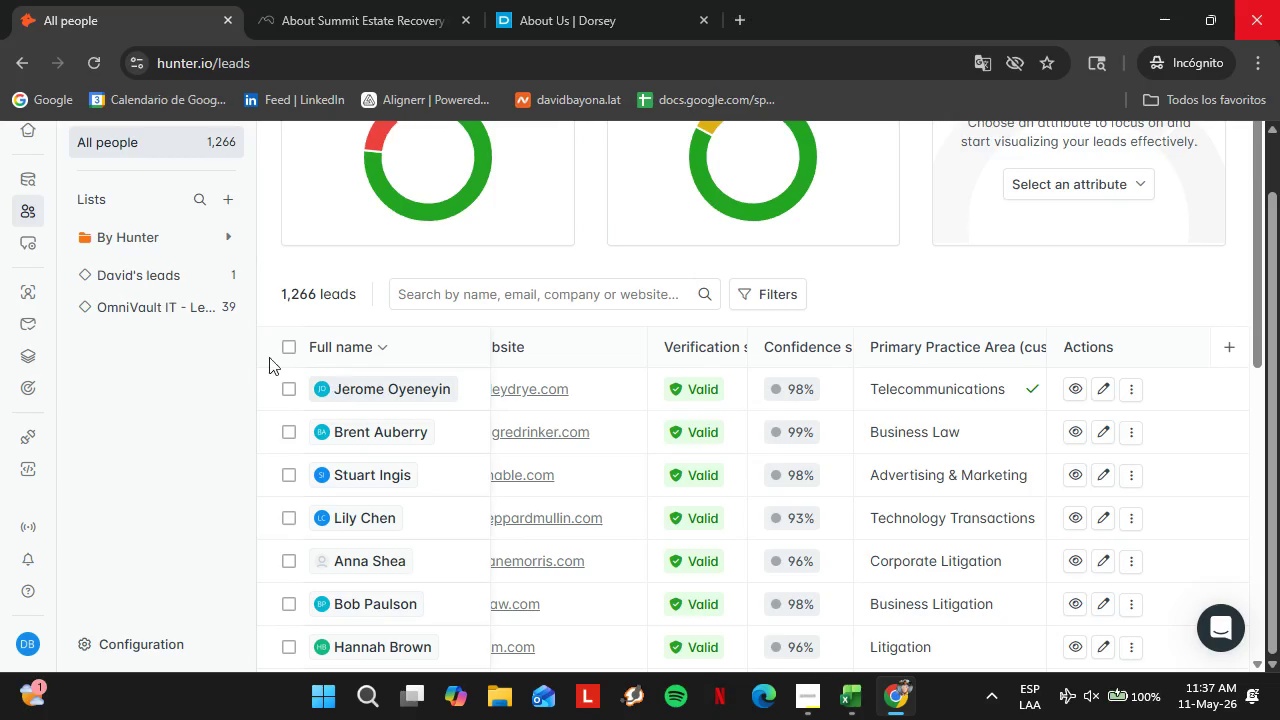 
left_click([39, 285])
 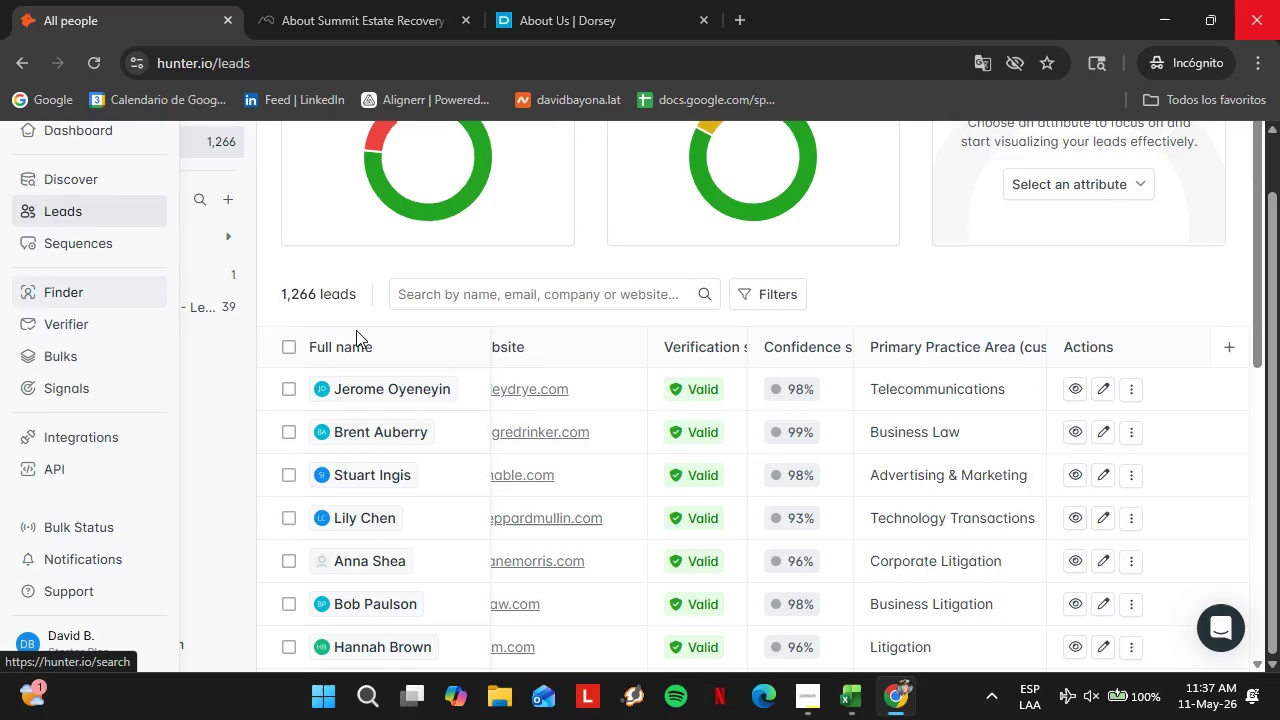 
mouse_move([630, 455])